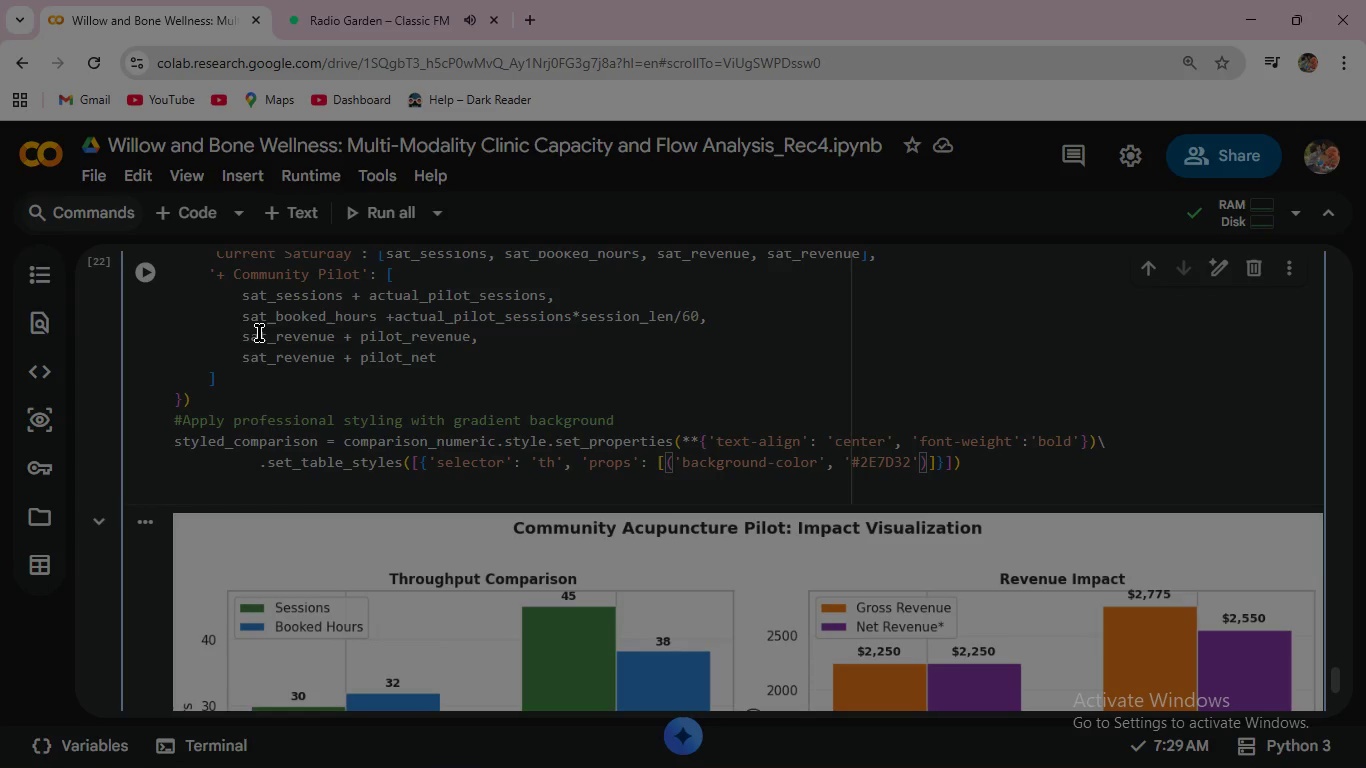 
key(ArrowRight)
 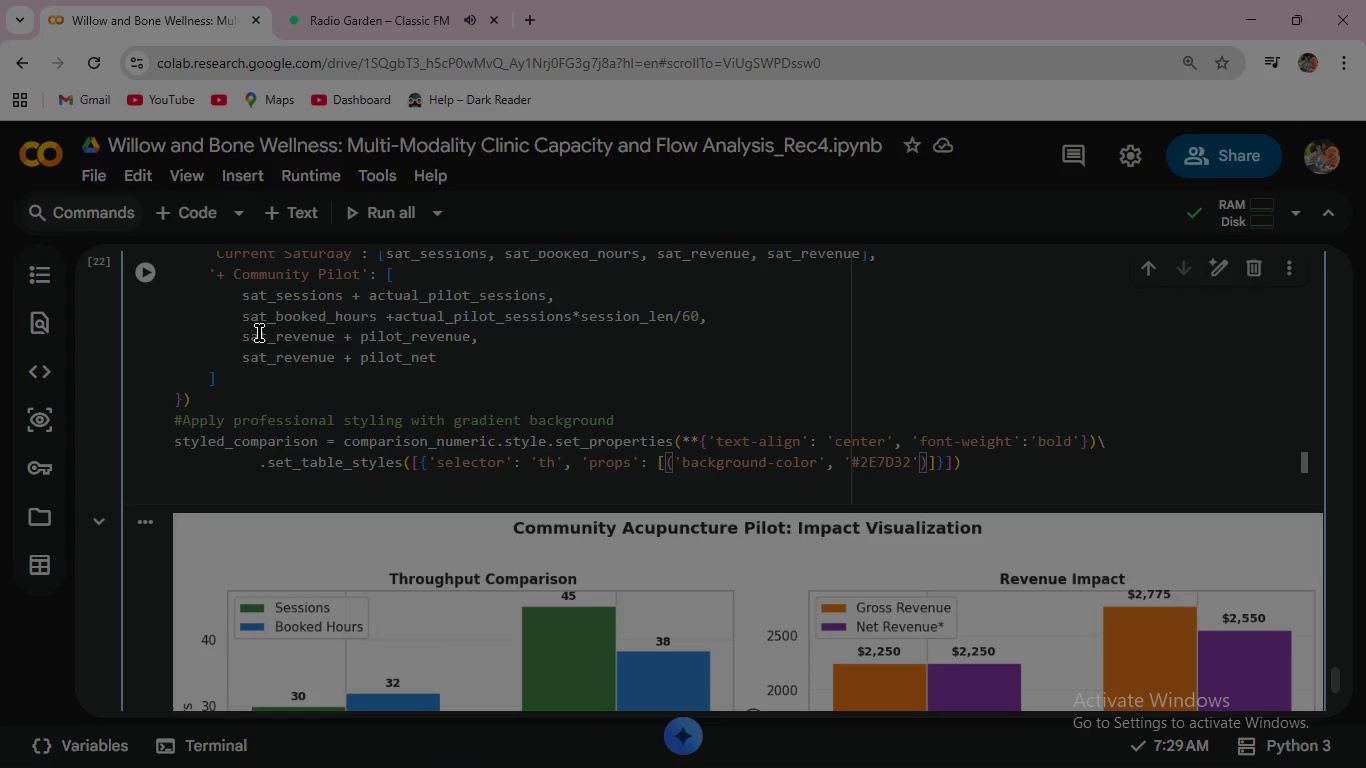 
key(ArrowRight)
 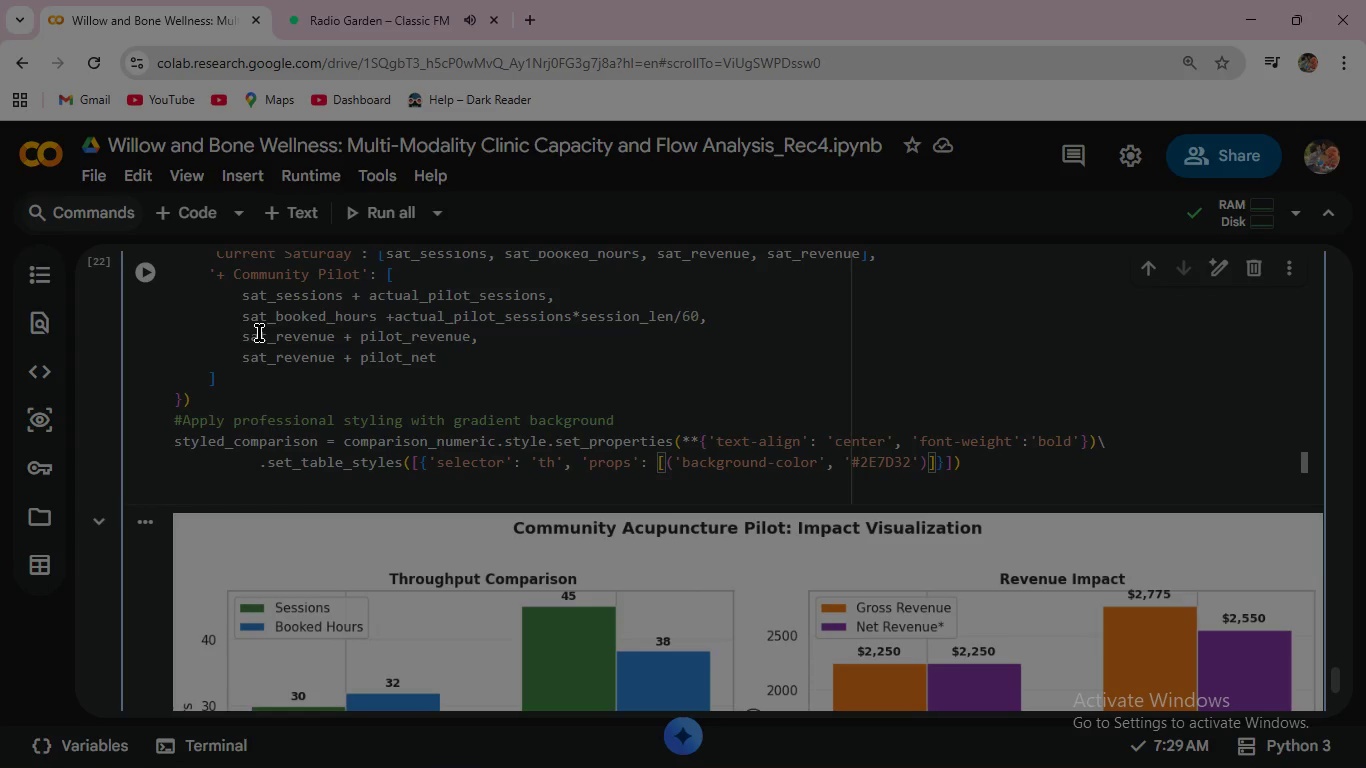 
key(Comma)
 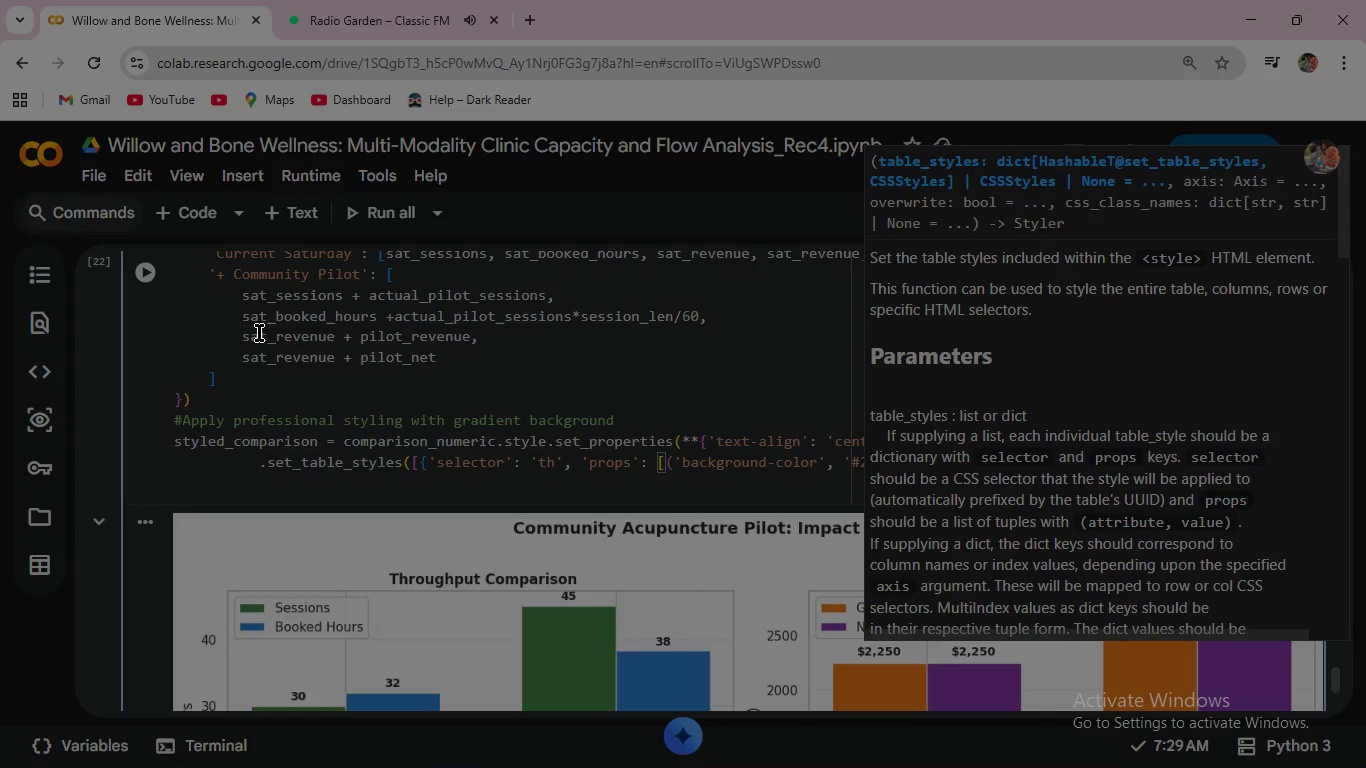 
key(Space)
 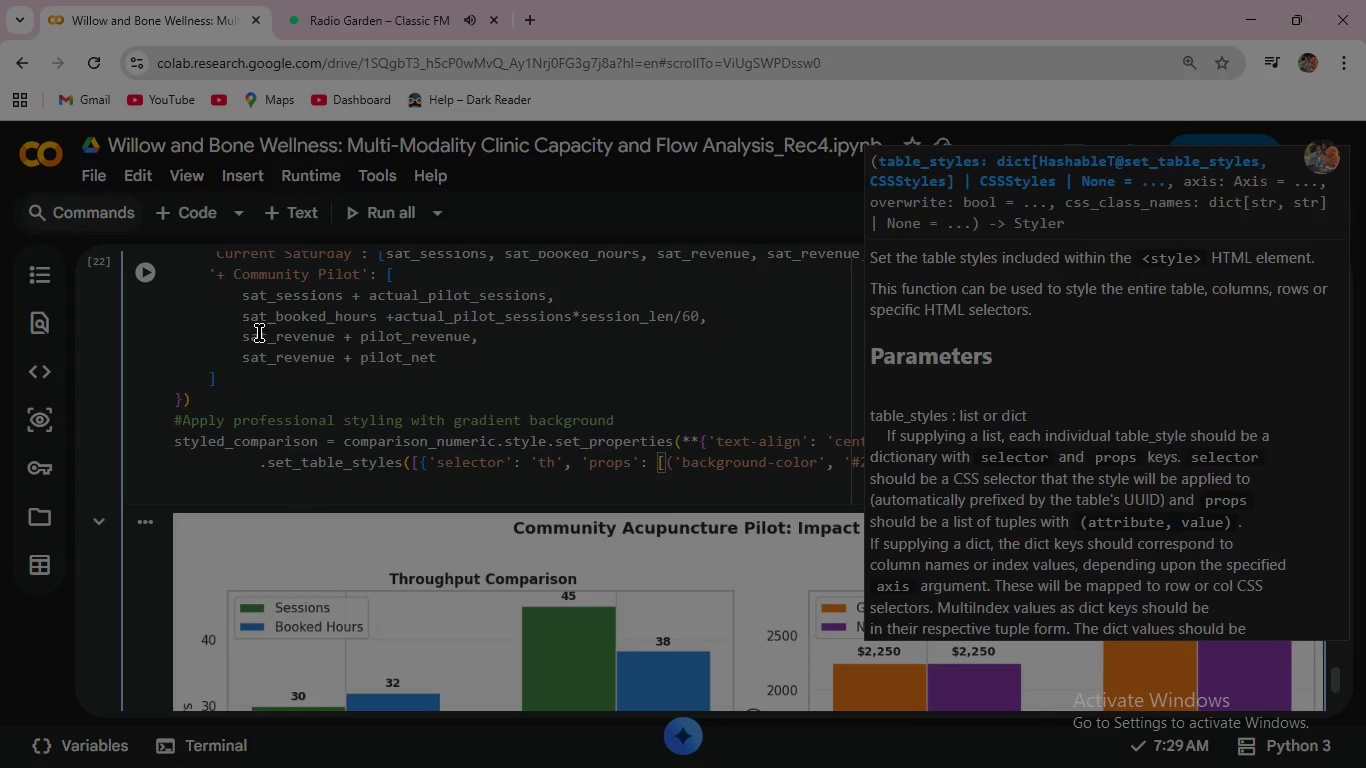 
key(Escape)
 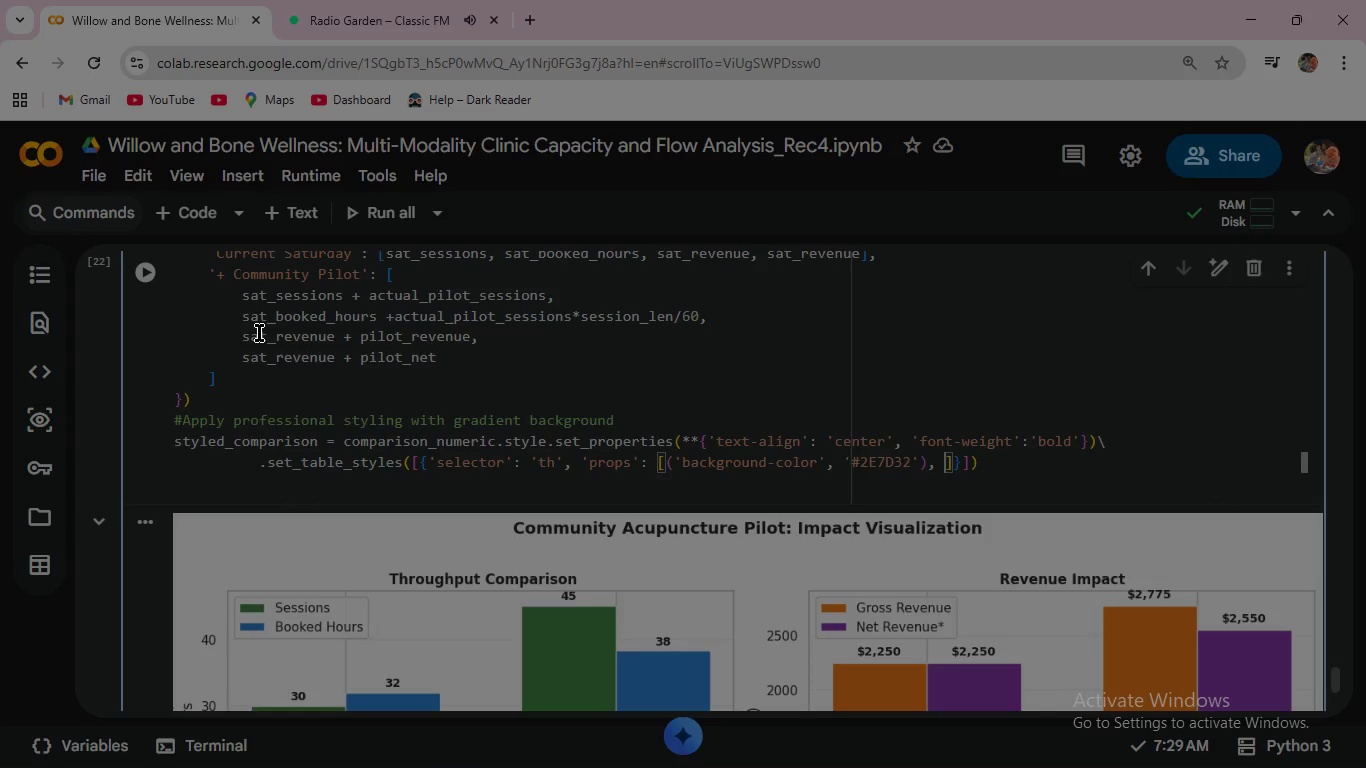 
key(Shift+9)
 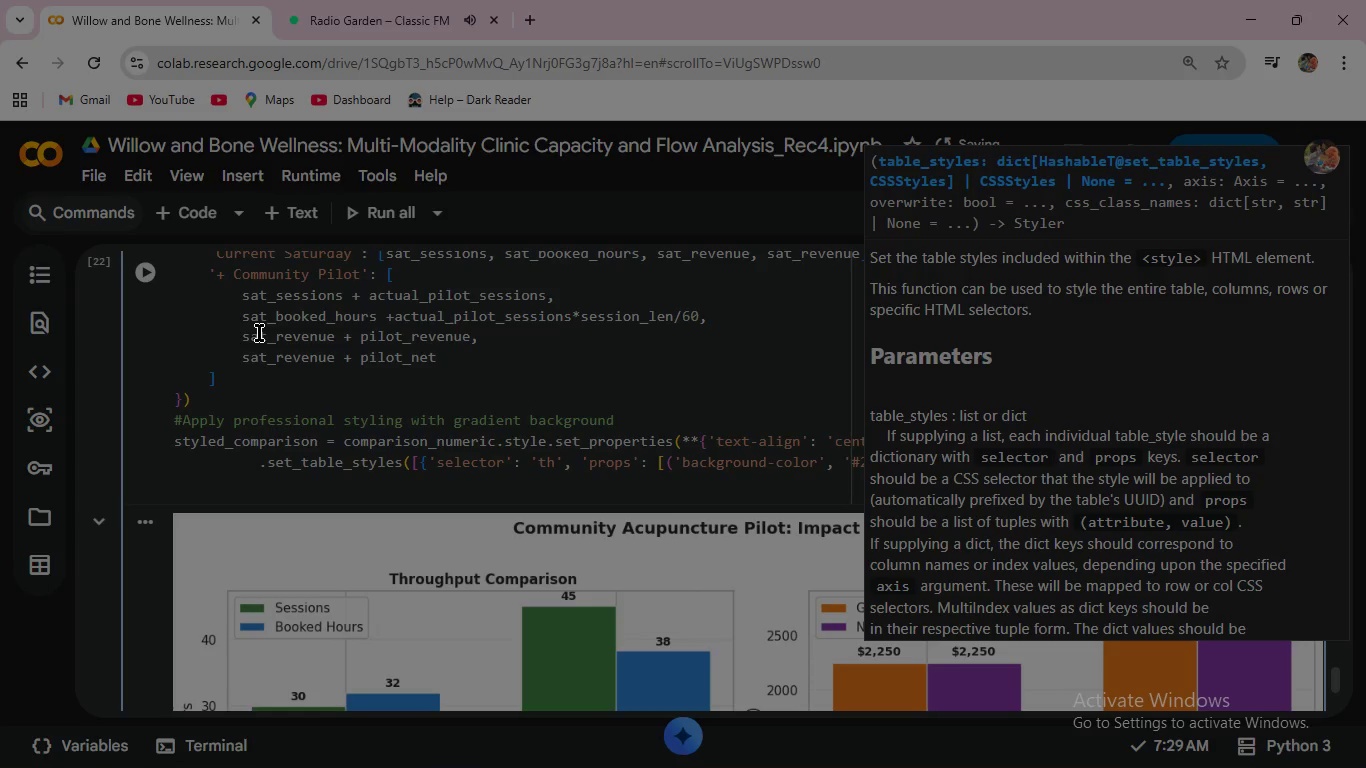 
wait(15.28)
 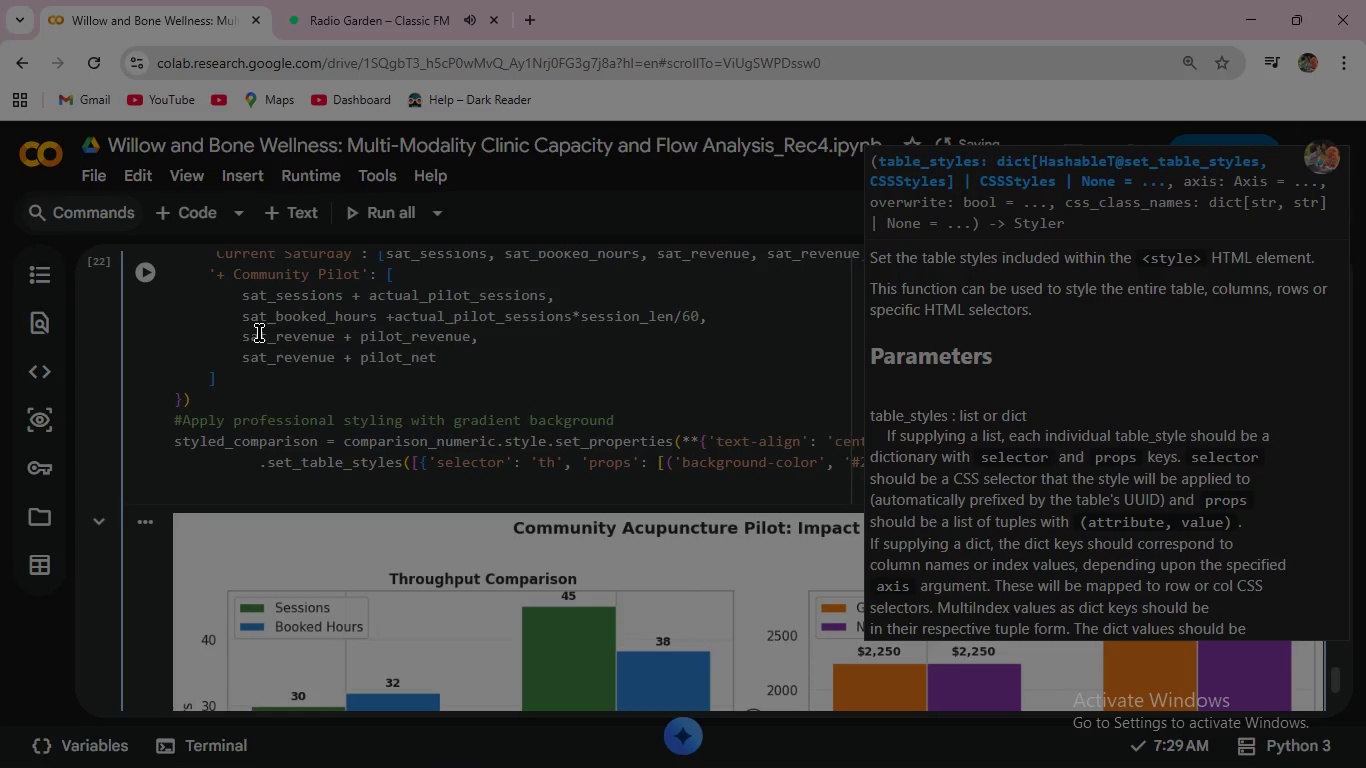 
key(Escape)
 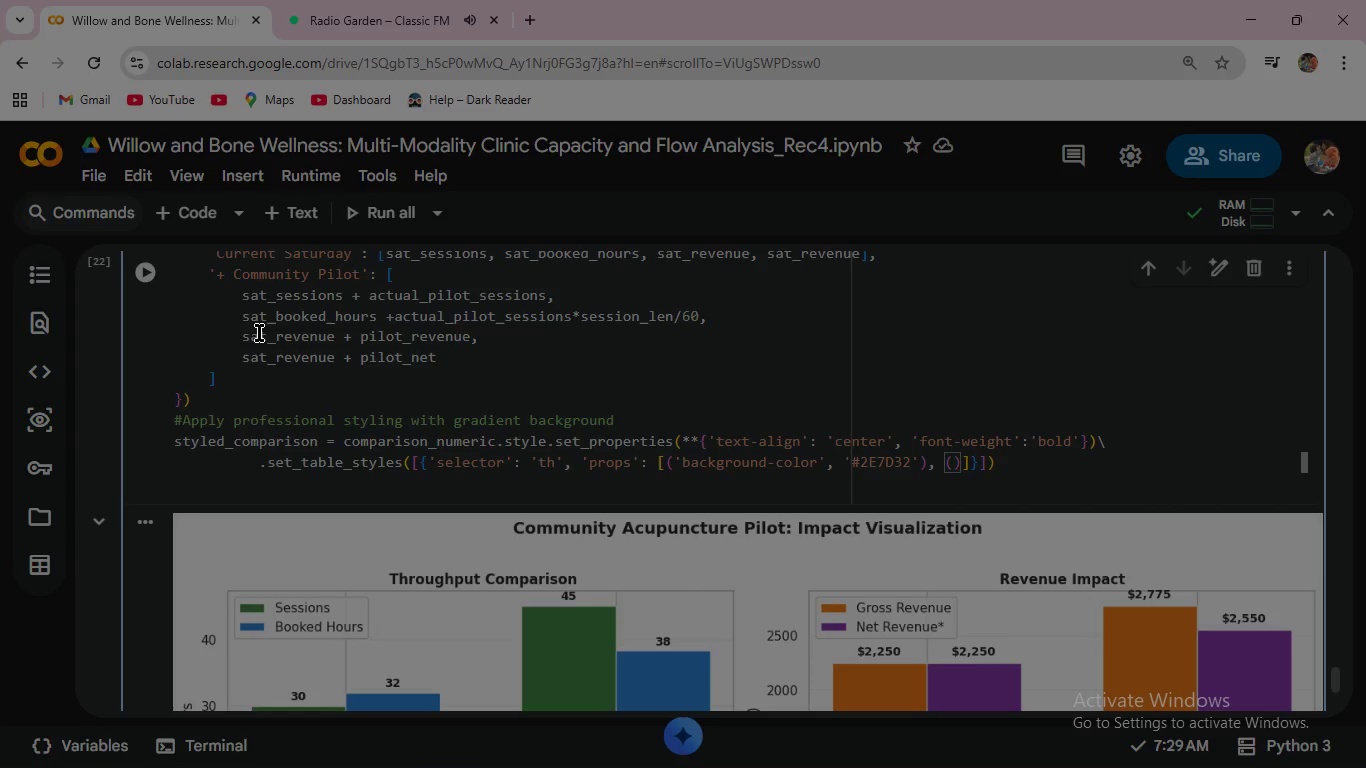 
type('color)
 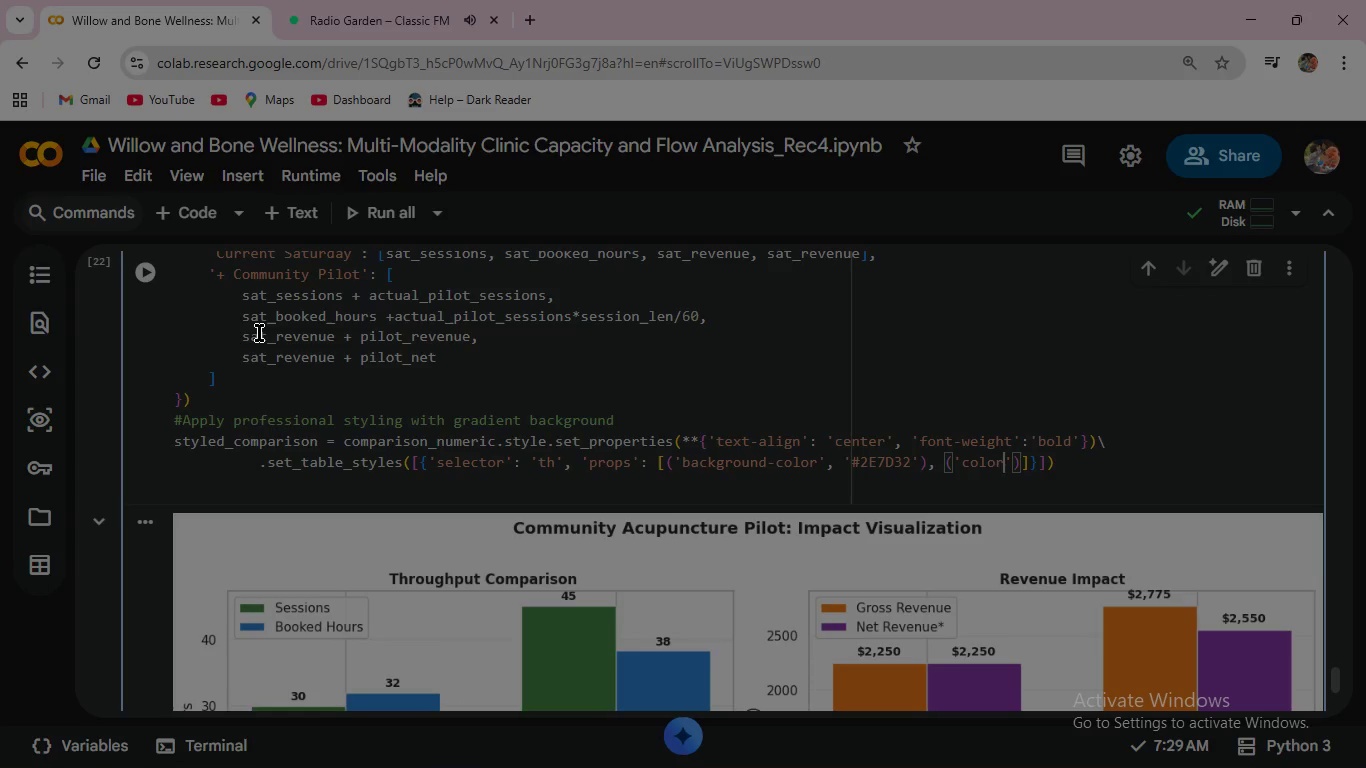 
key(ArrowRight)
 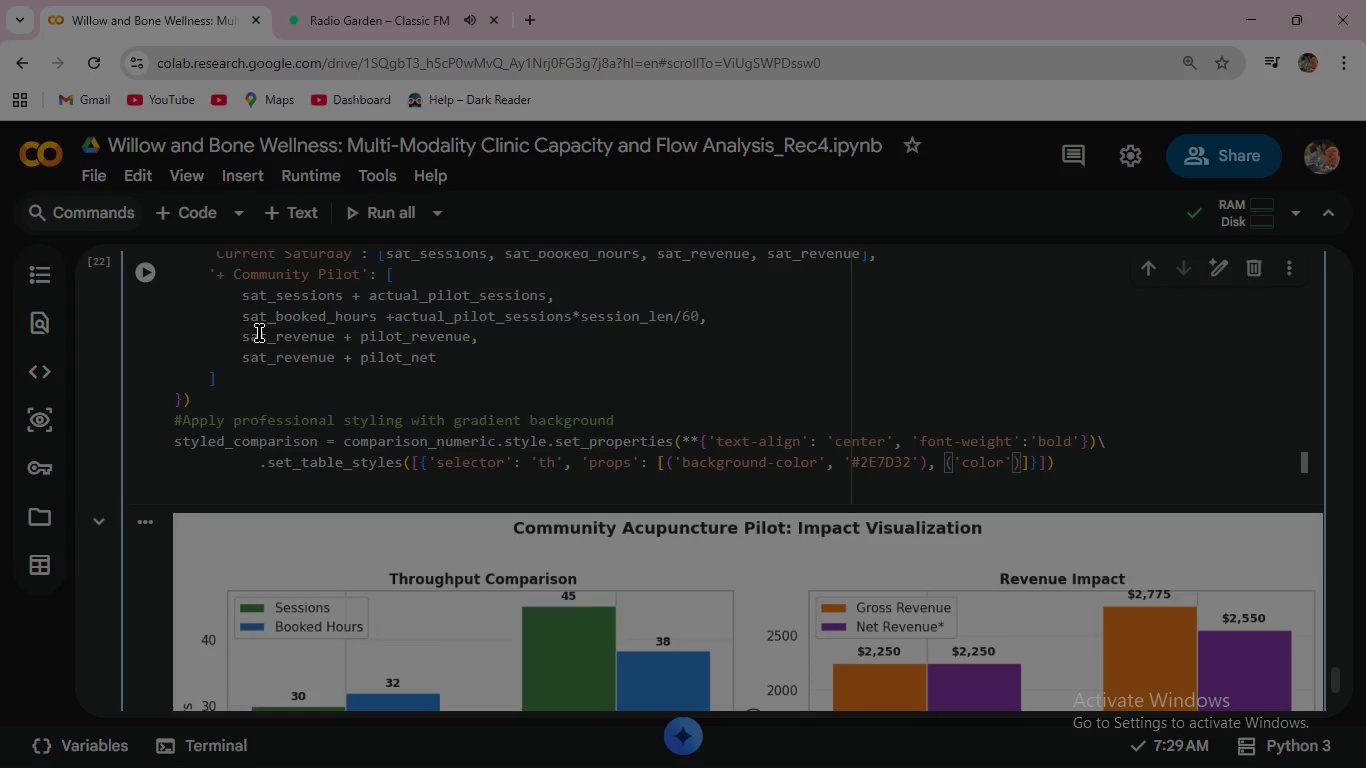 
key(Comma)
 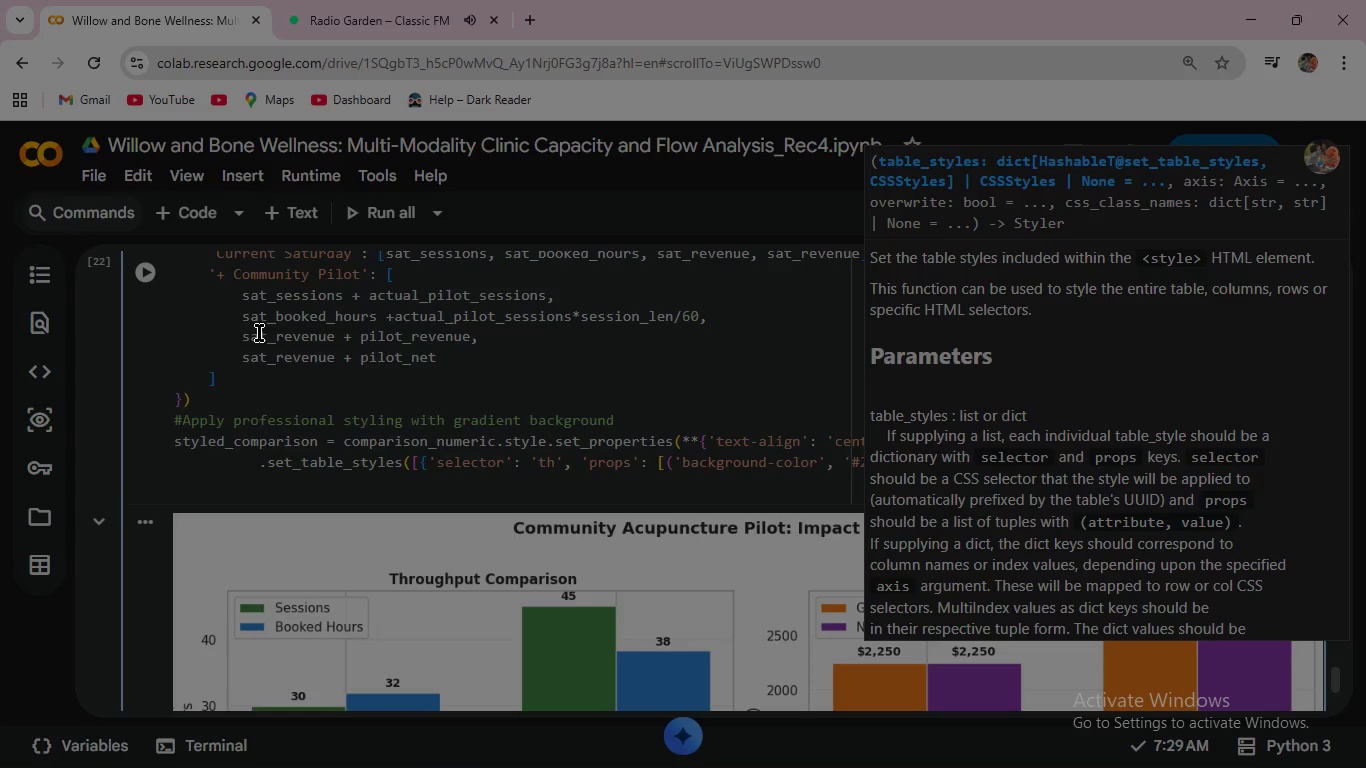 
key(Space)
 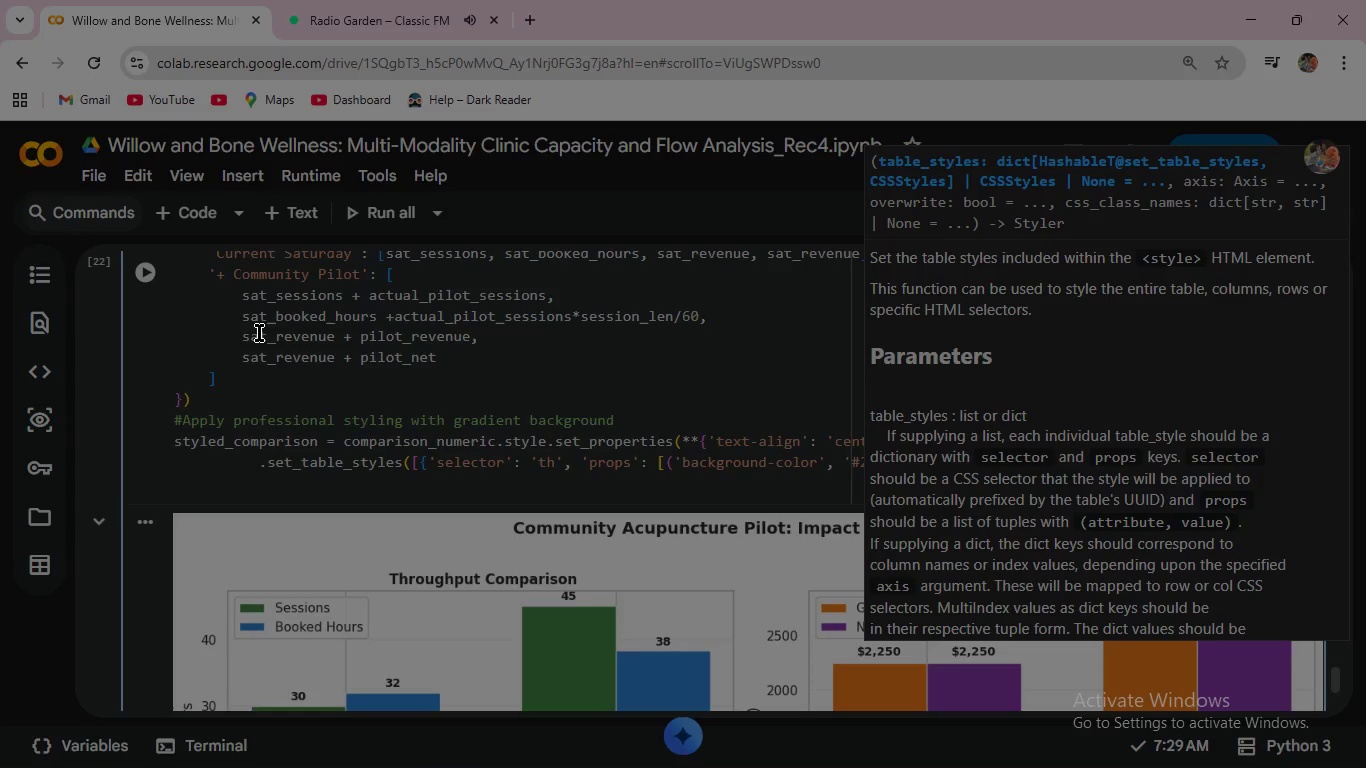 
key(Quote)
 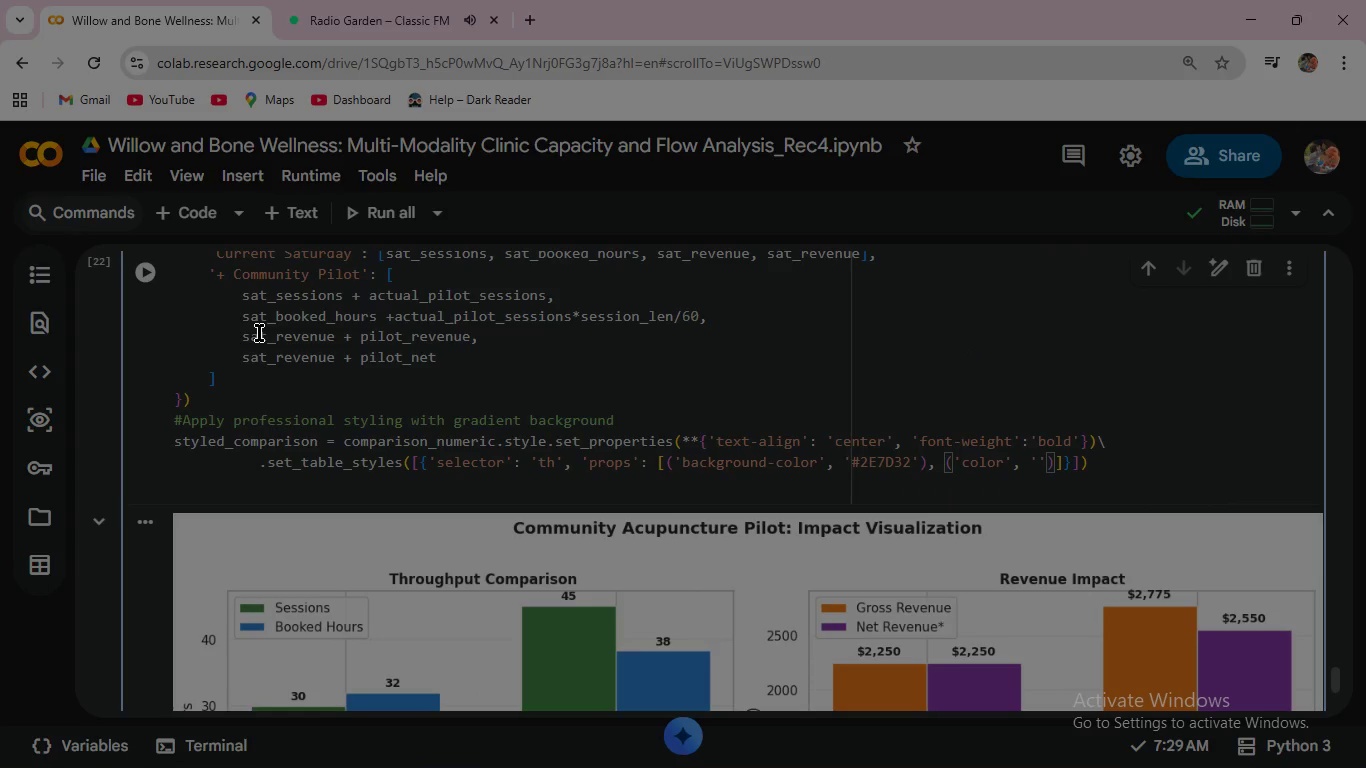 
type(white)
 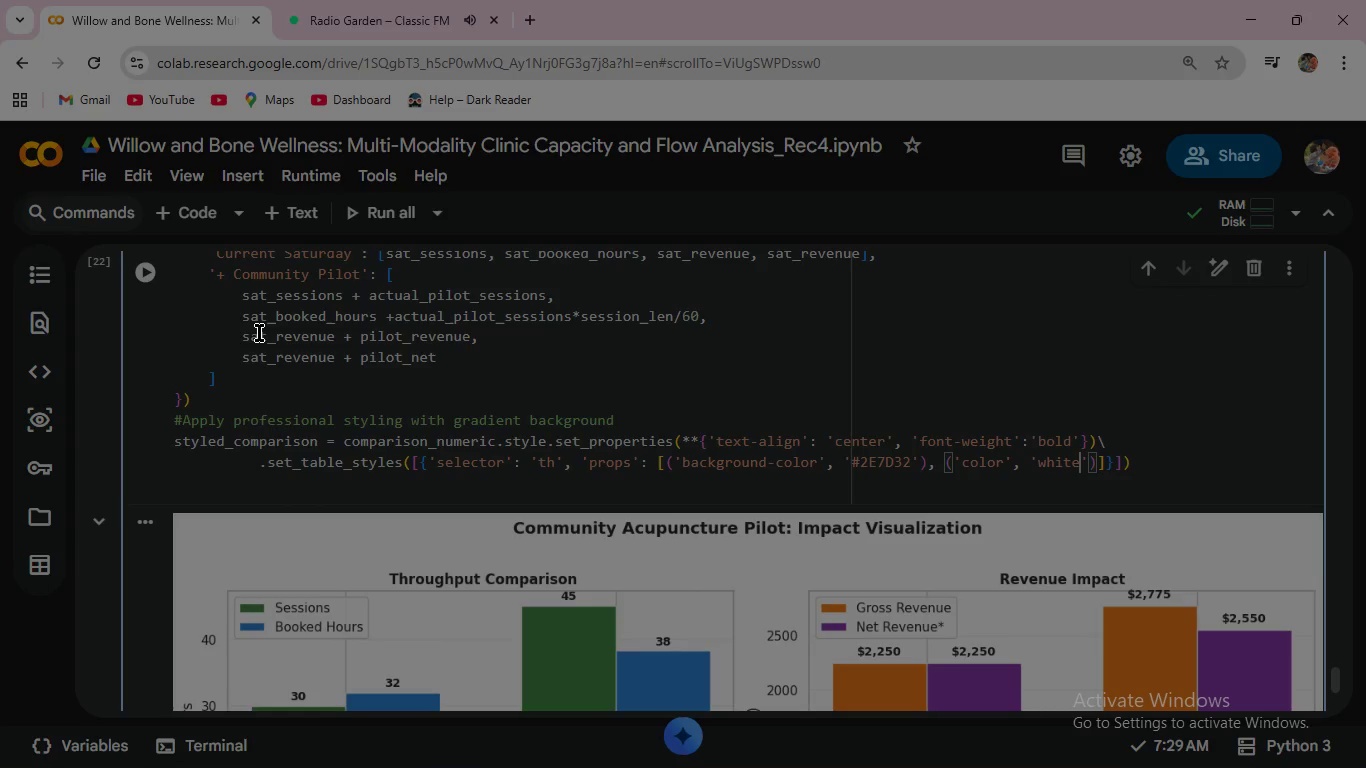 
key(ArrowRight)
 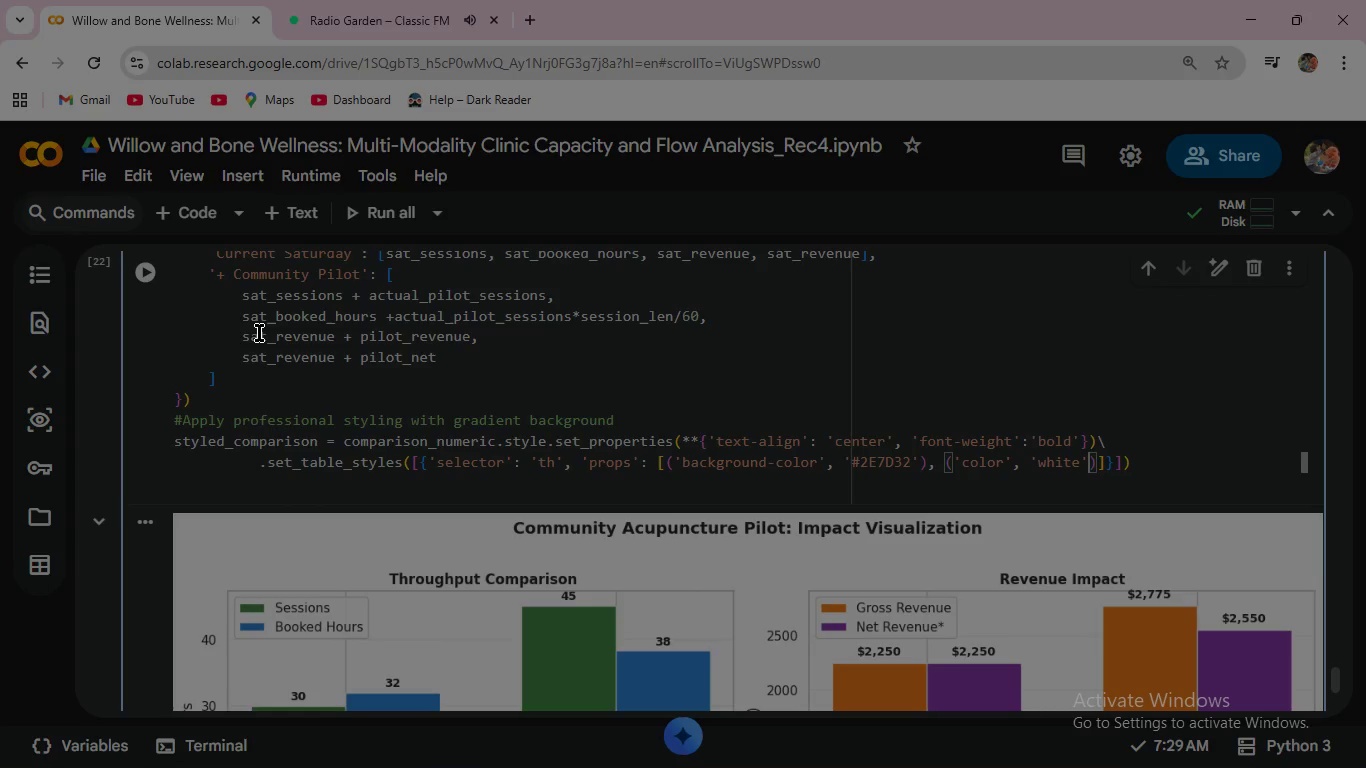 
key(ArrowRight)
 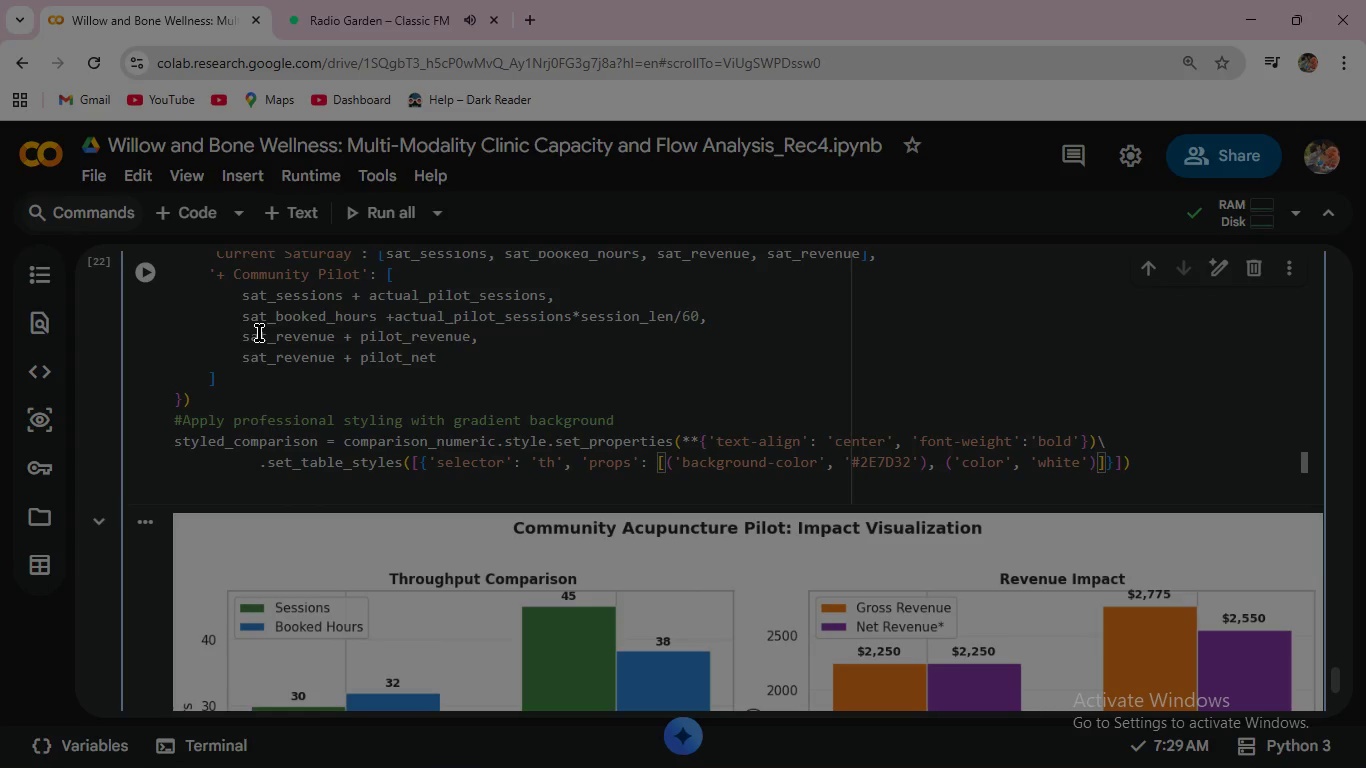 
key(ArrowRight)
 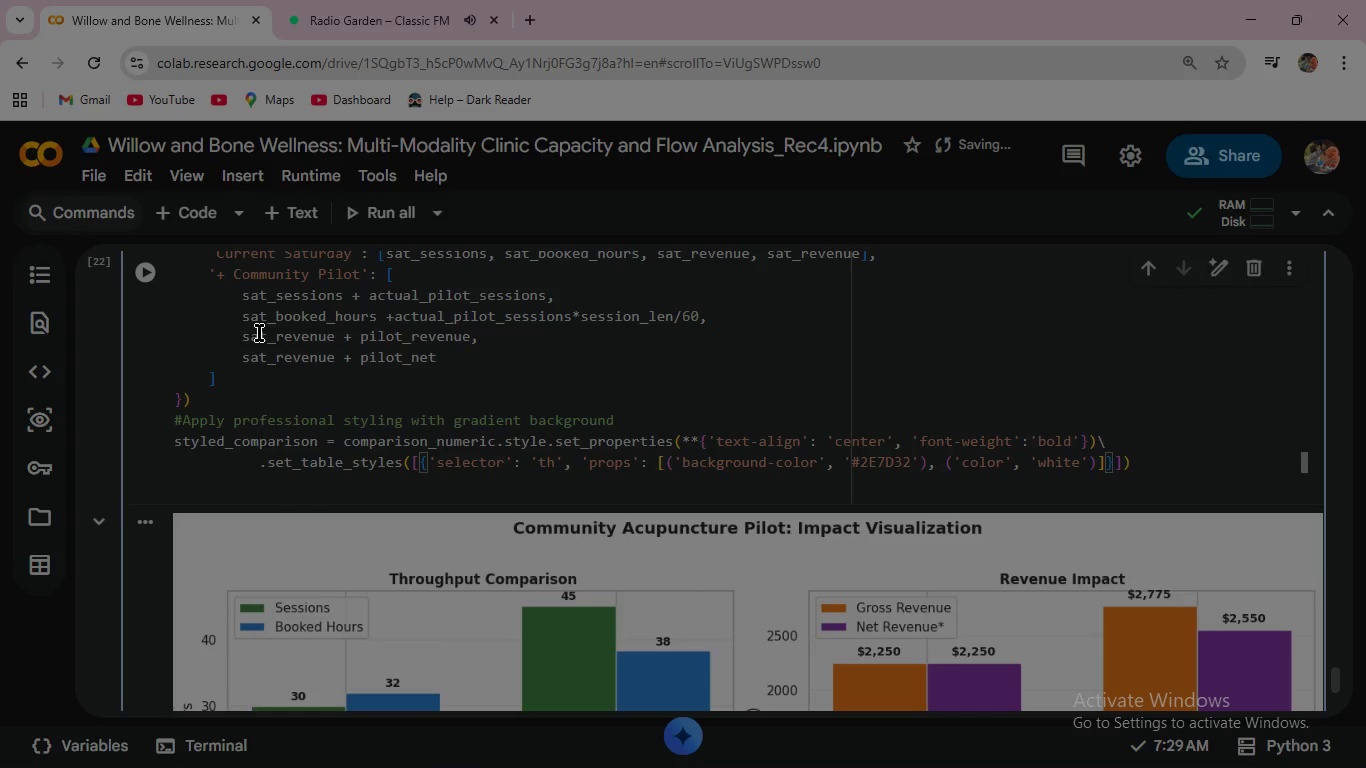 
key(ArrowRight)
 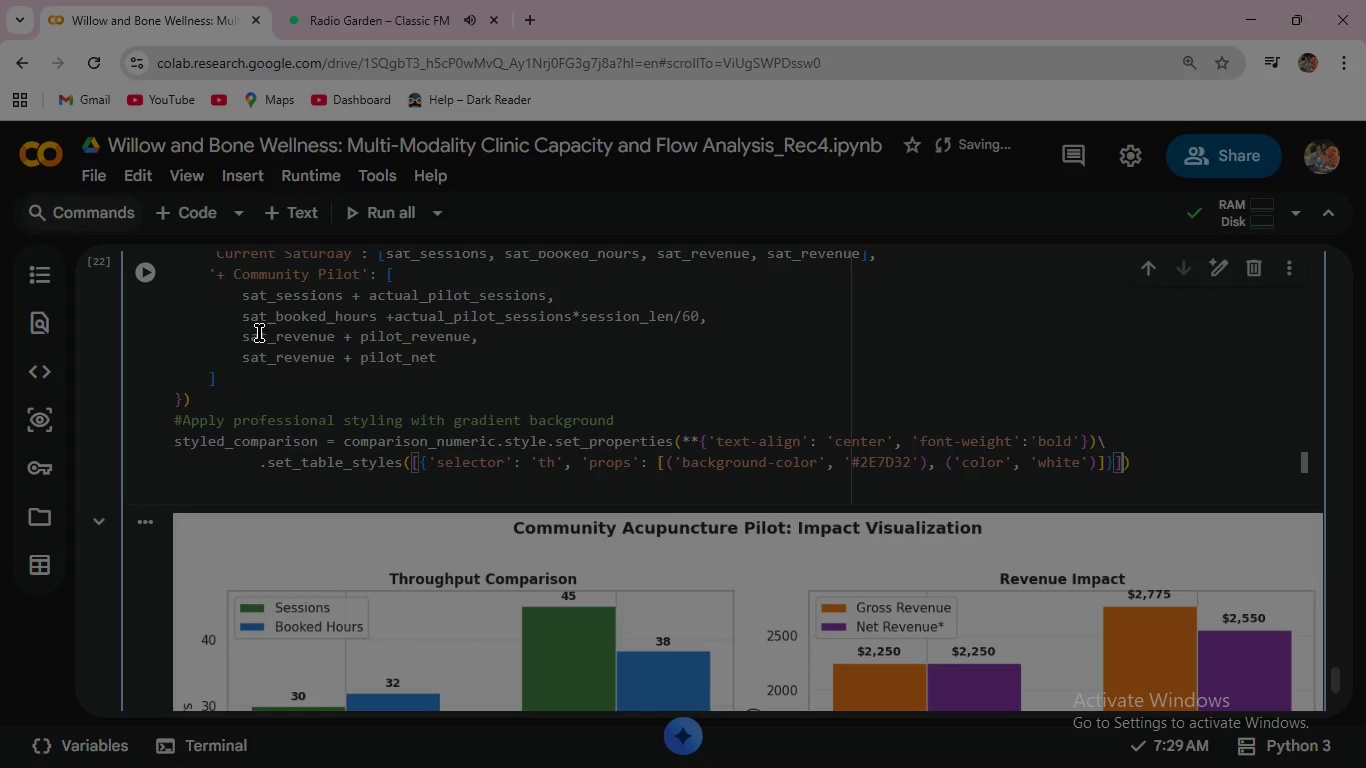 
key(ArrowRight)
 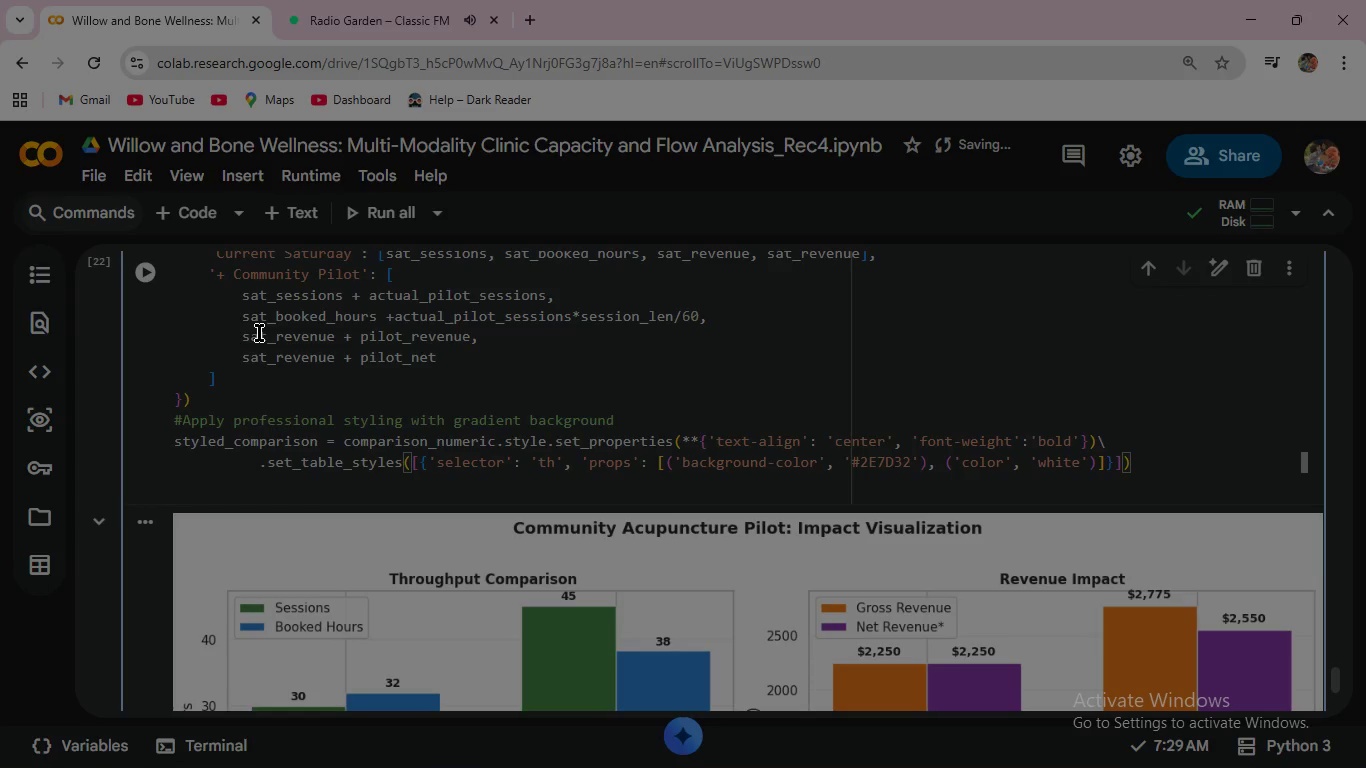 
key(ArrowRight)
 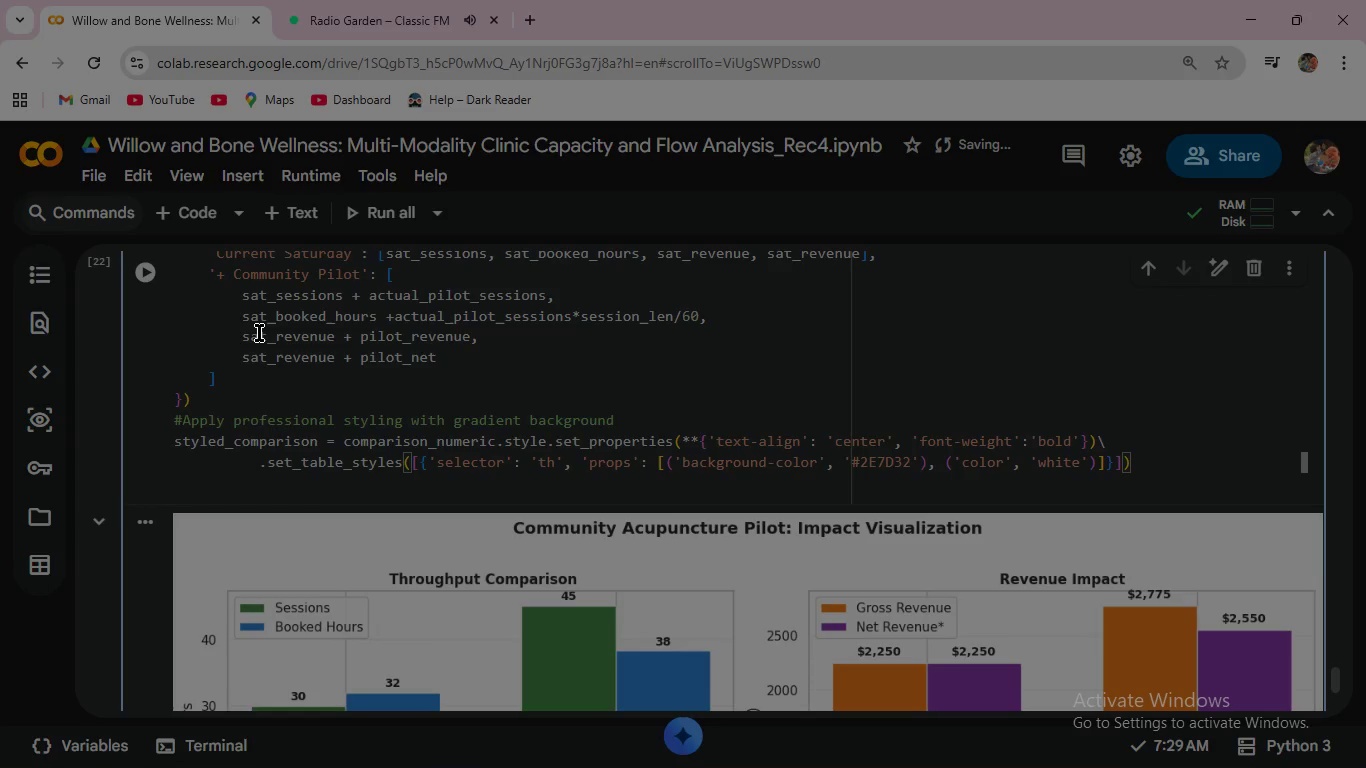 
key(Backslash)
 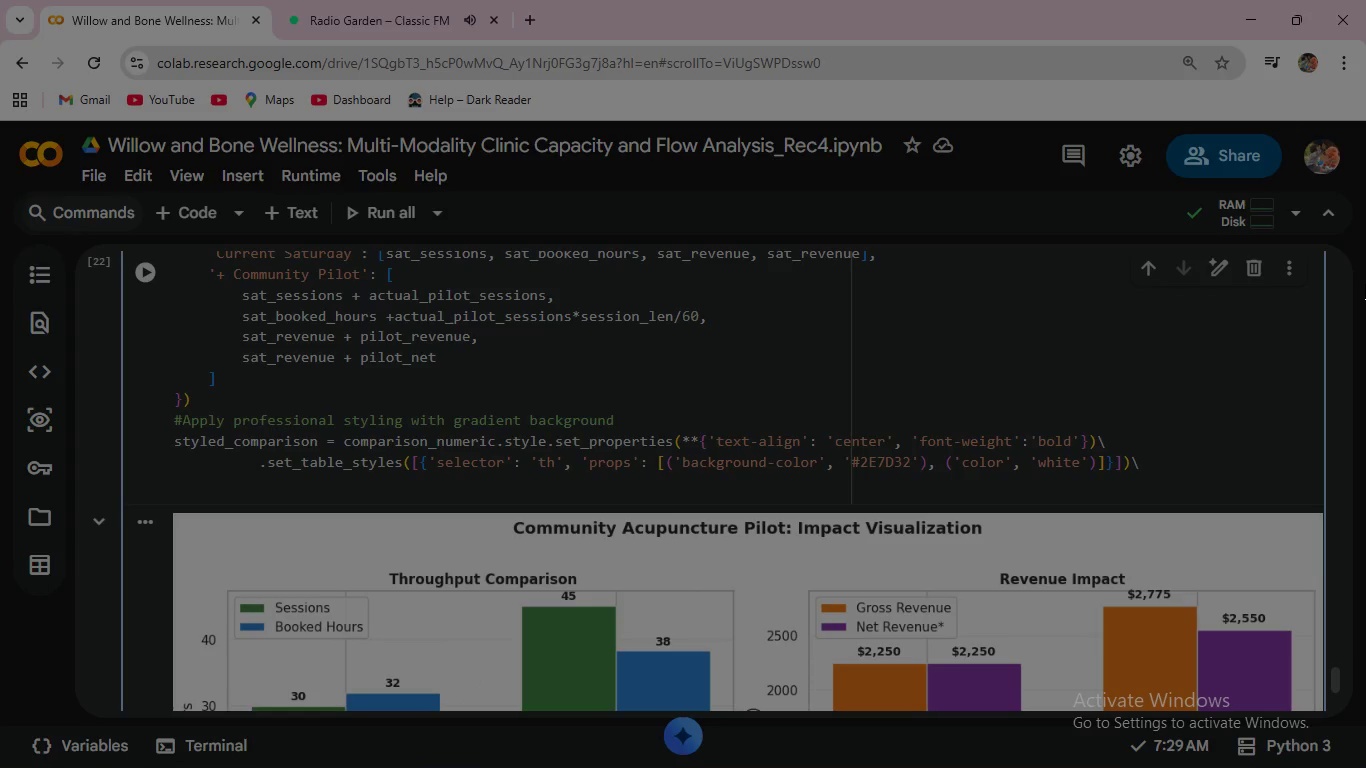 
wait(22.45)
 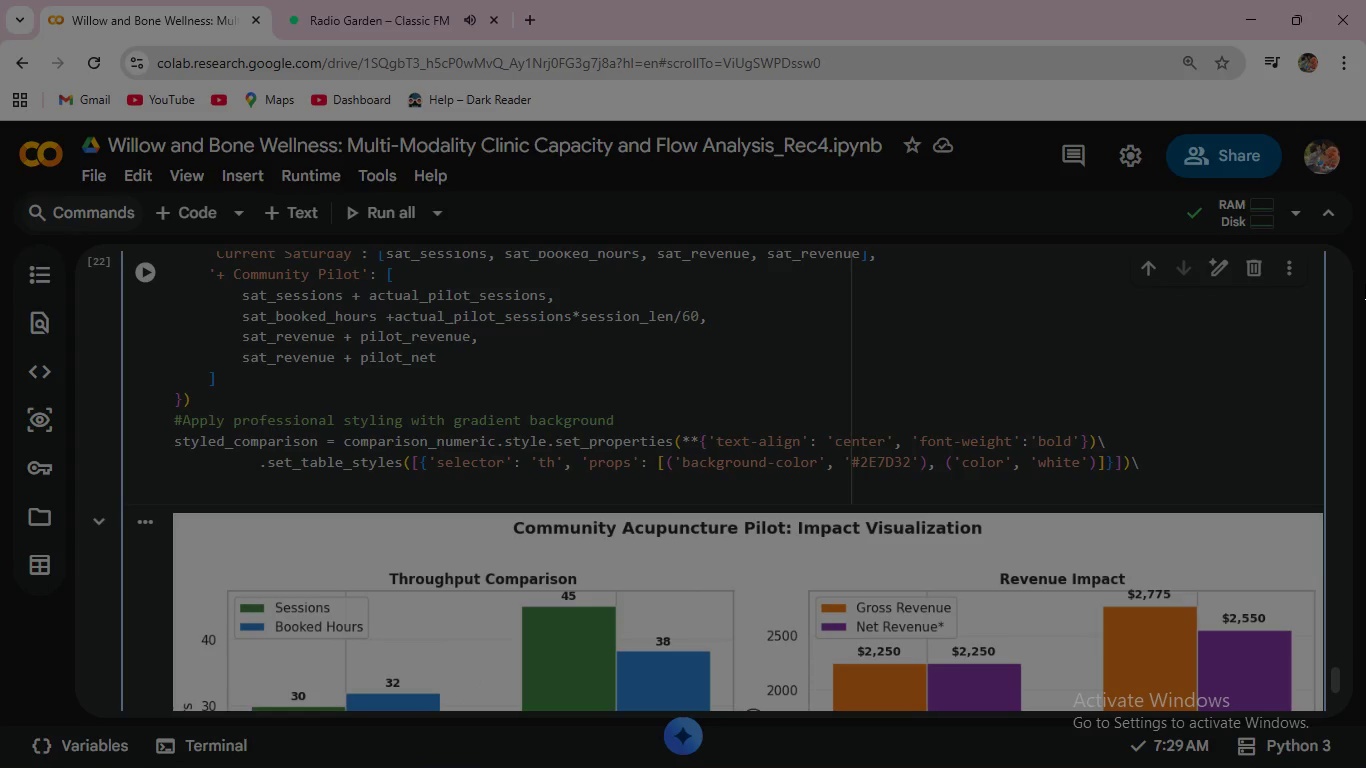 
key(Enter)
 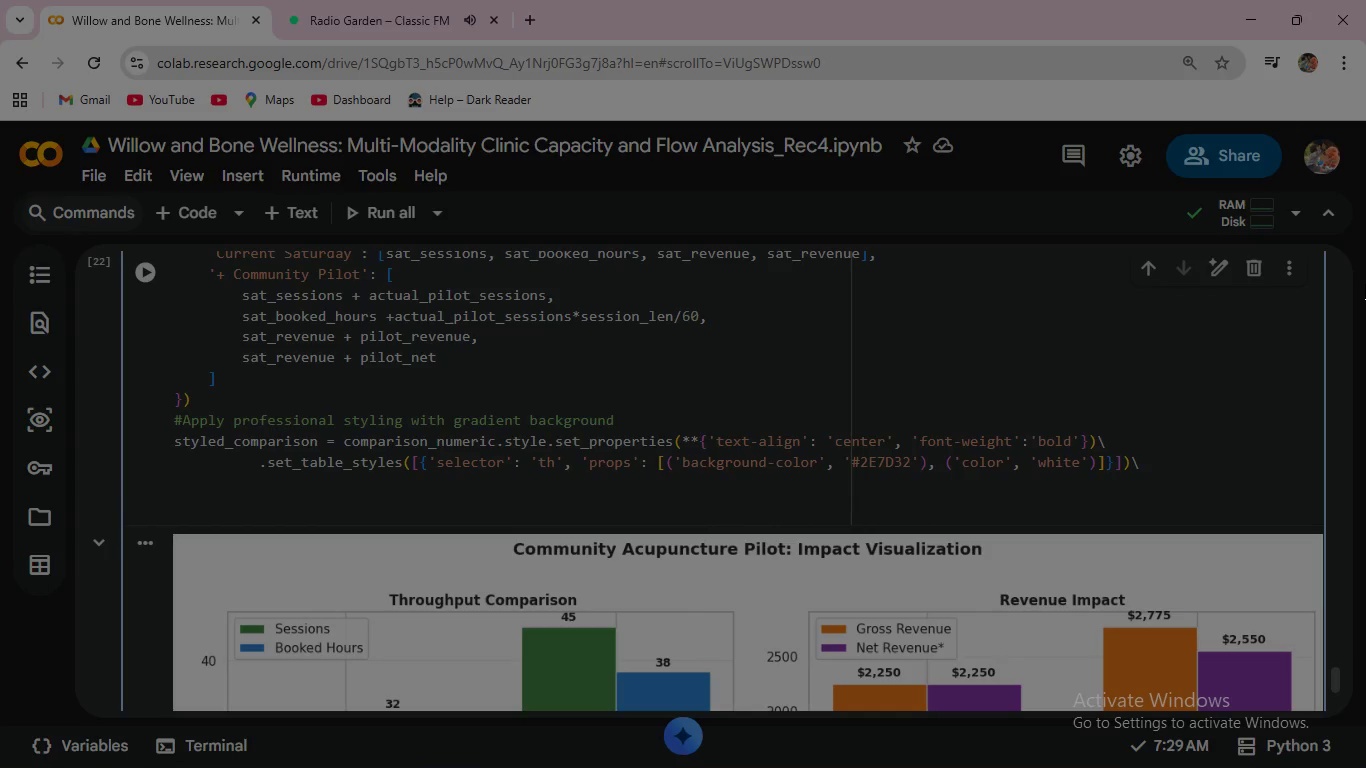 
type(.format({)
 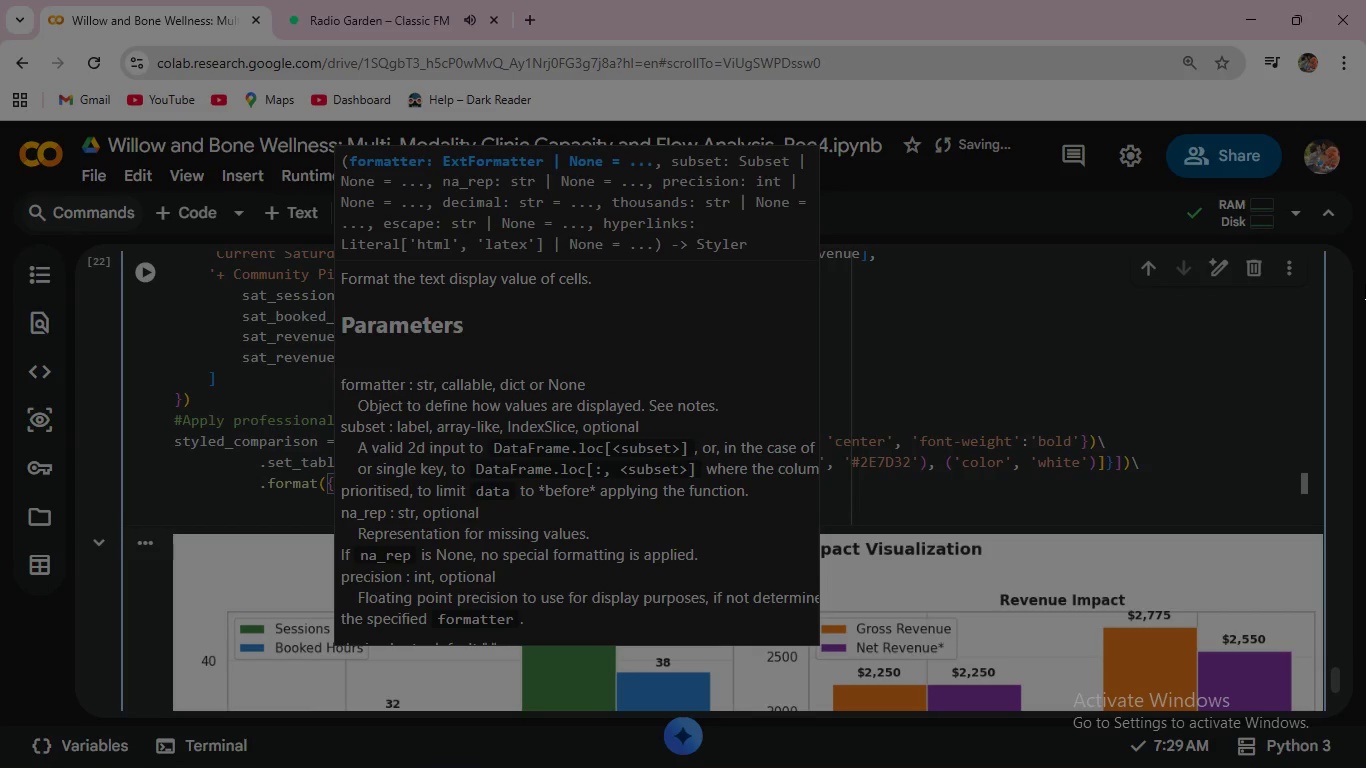 
wait(17.81)
 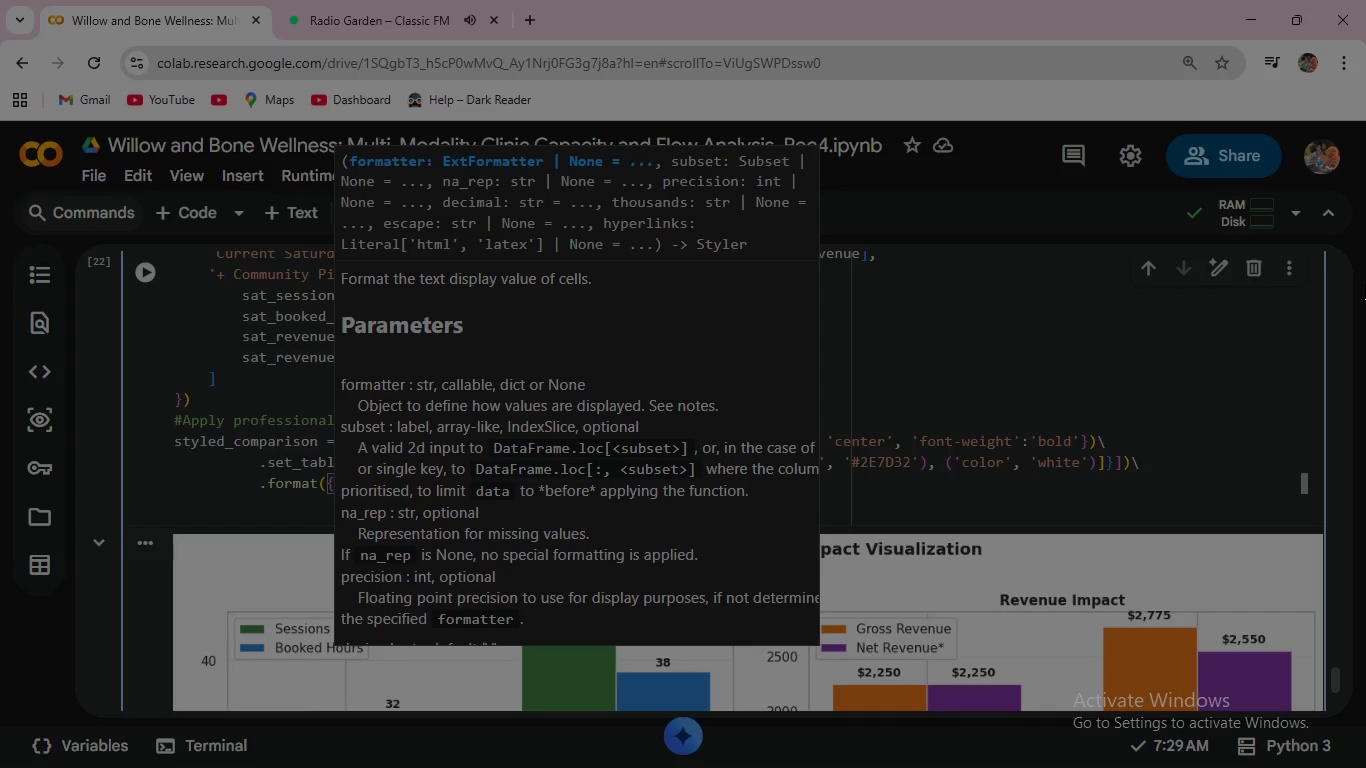 
key(Escape)
 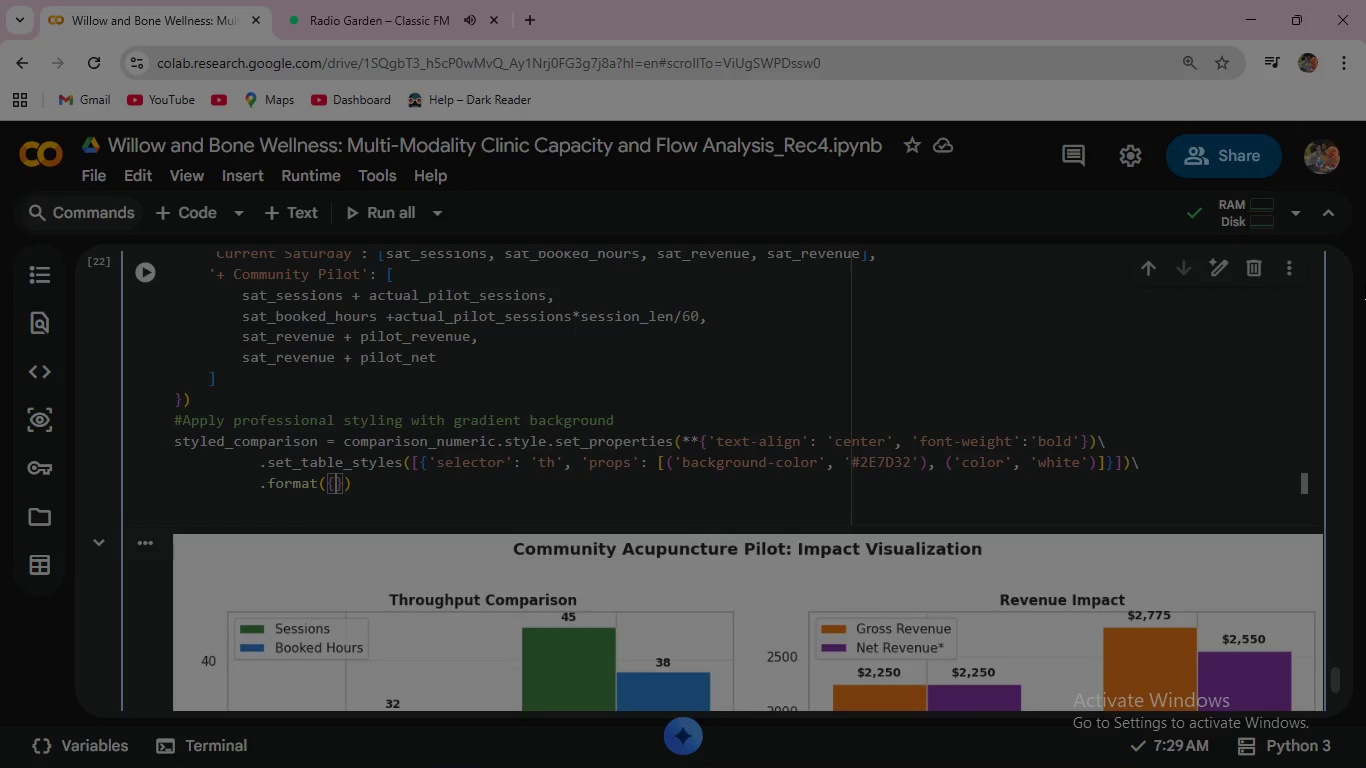 
key(Enter)
 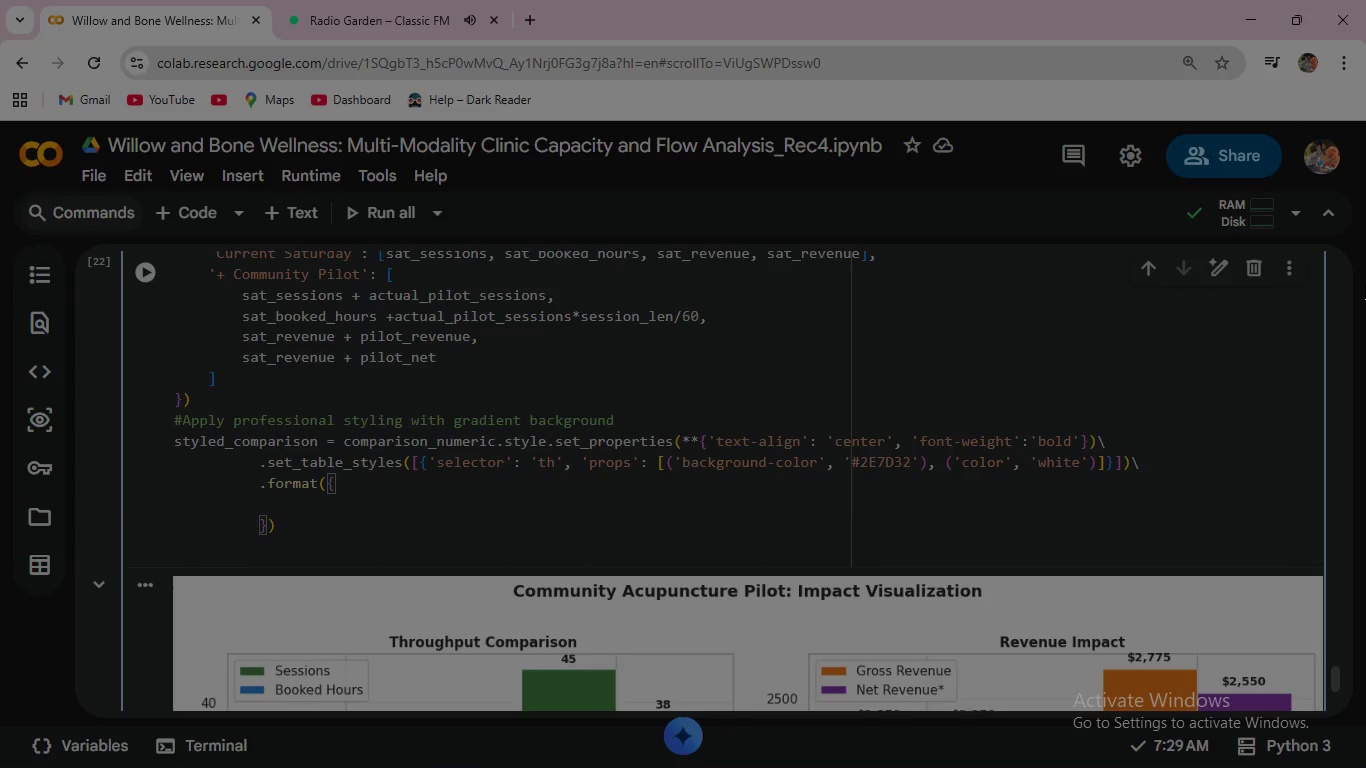 
type('Current Saturday)
 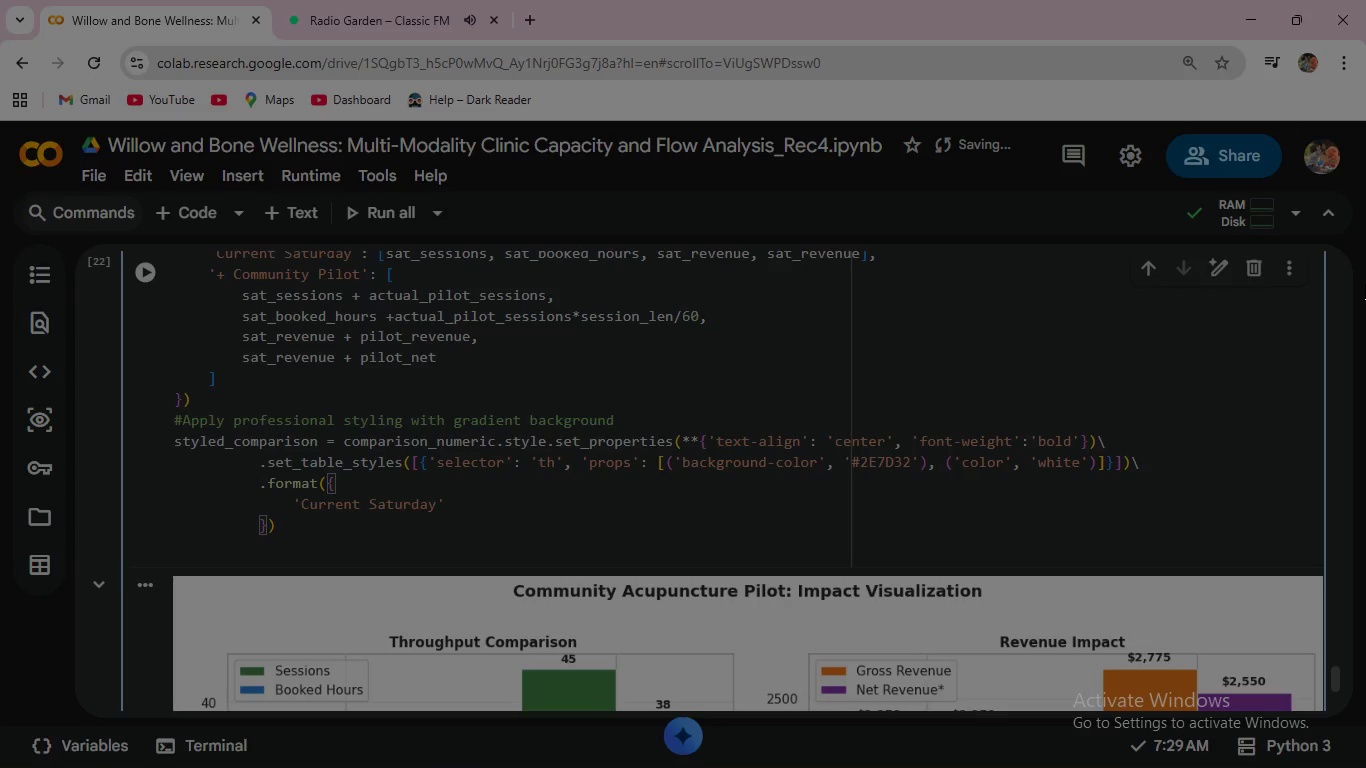 
key(ArrowRight)
 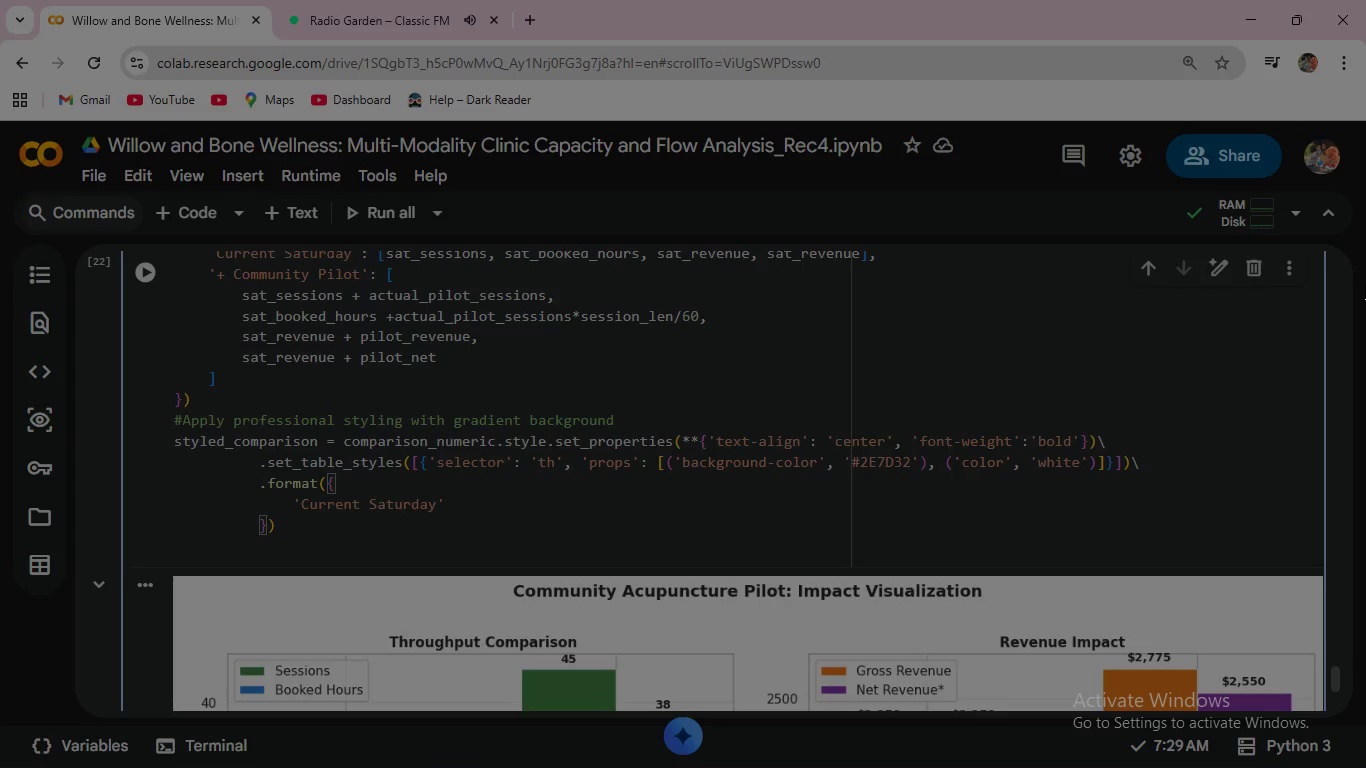 
type(: lam)
 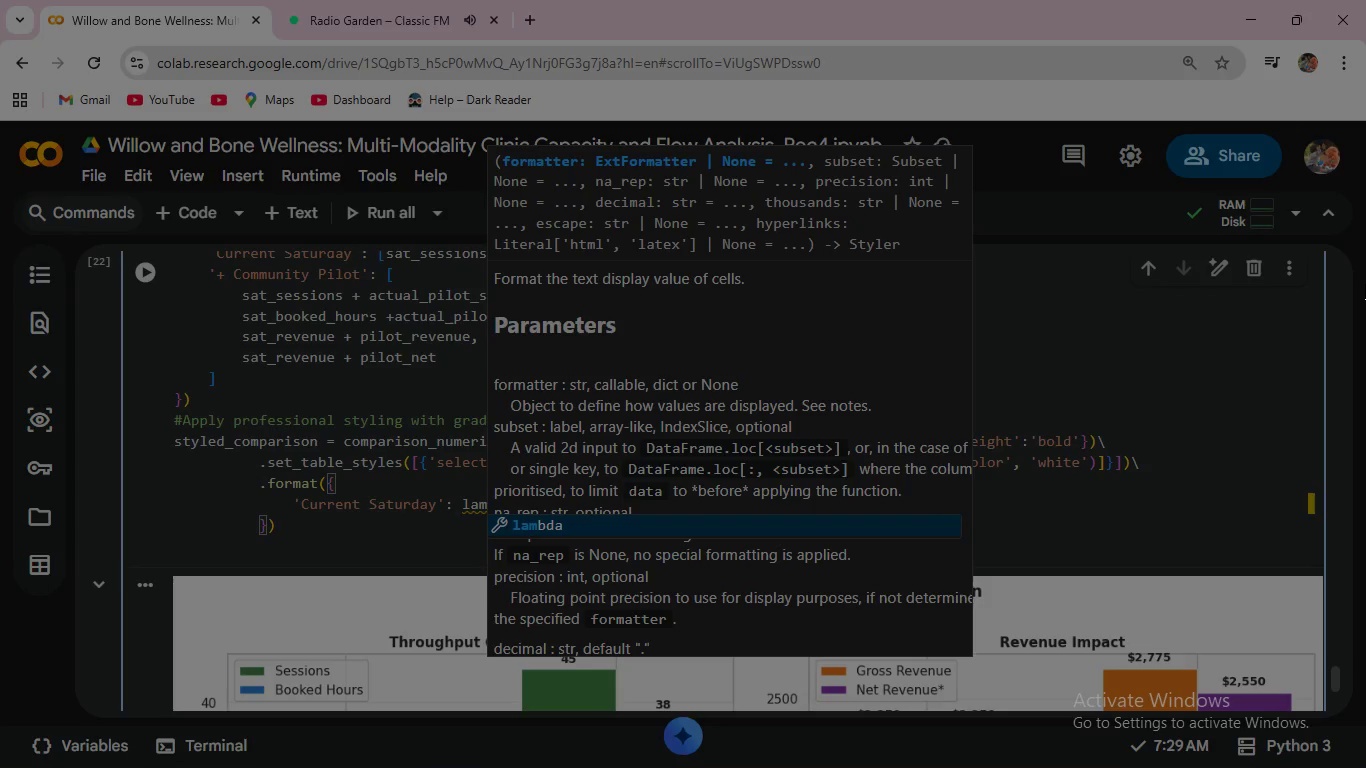 
key(Enter)
 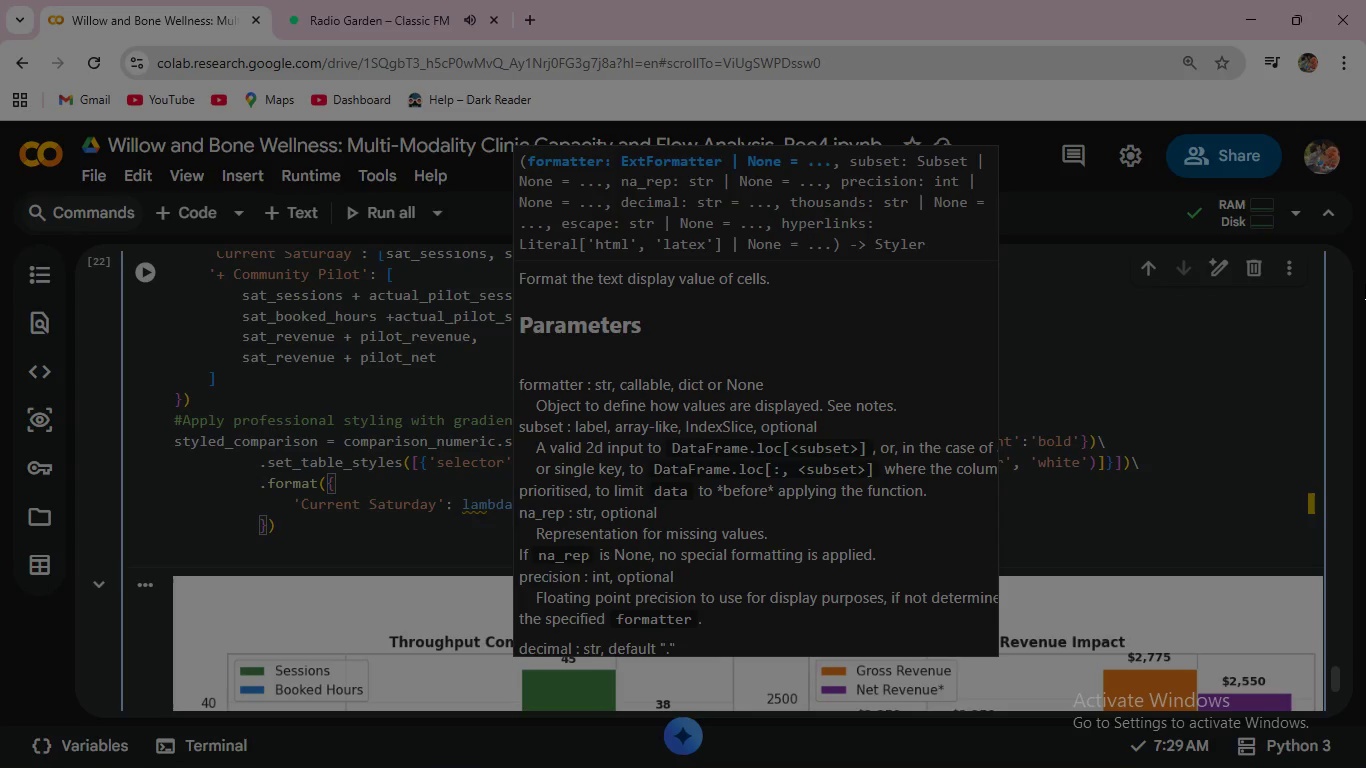 
key(Escape)
 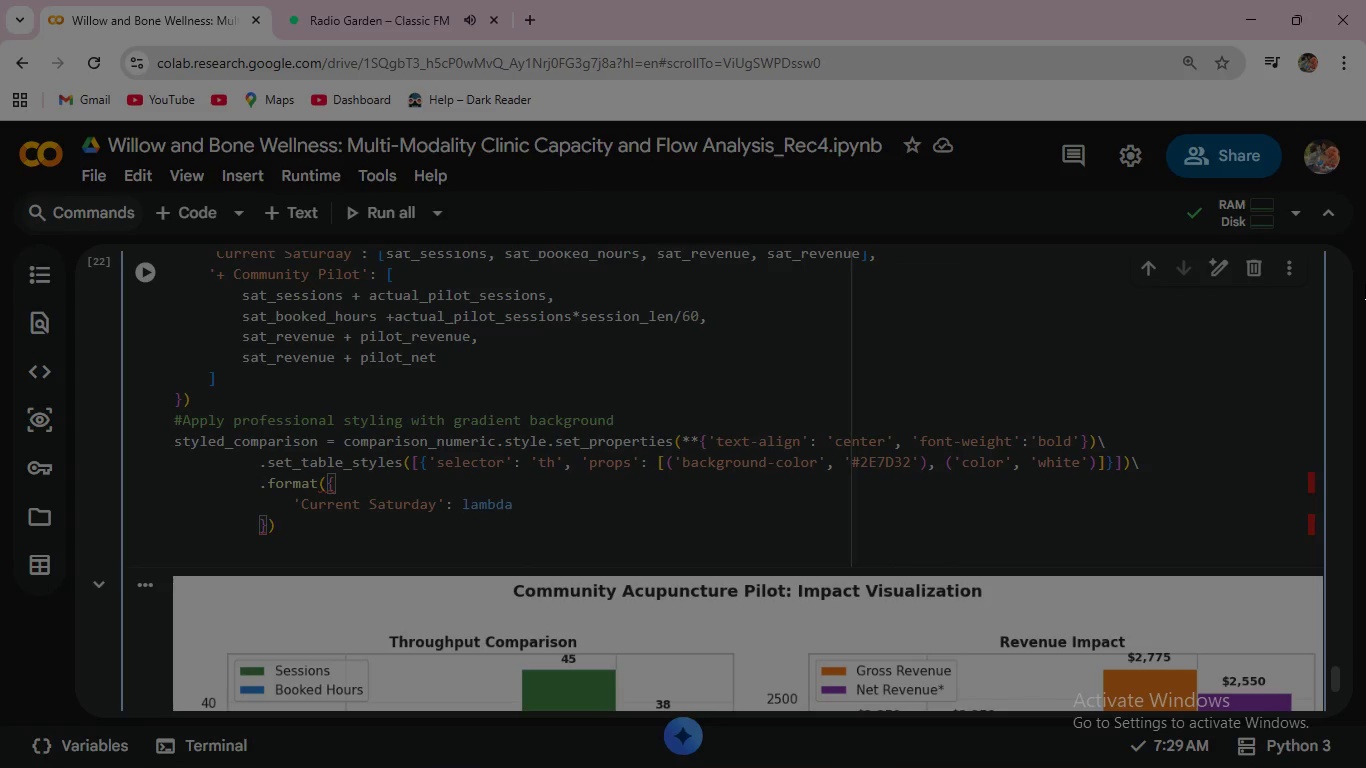 
wait(6.47)
 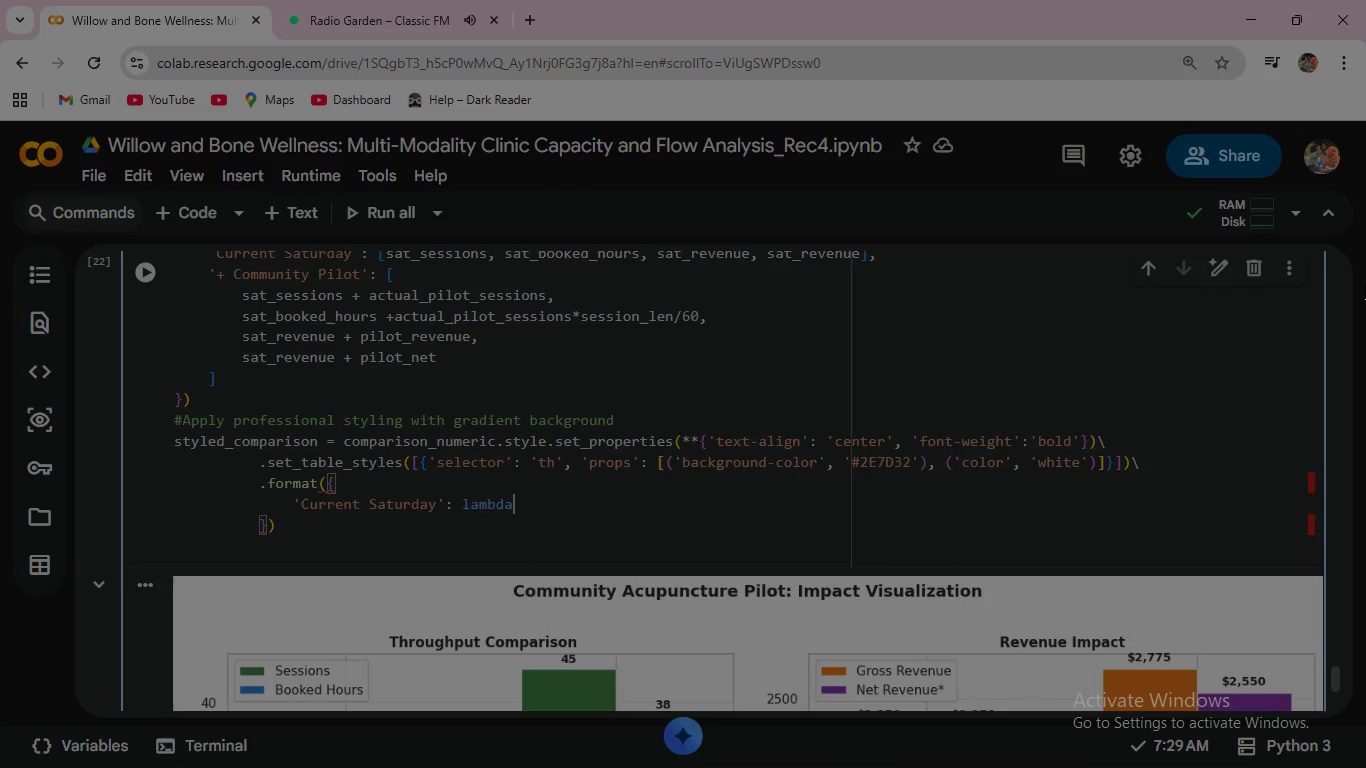 
type(x)
key(Backspace)
type( x: )
key(Escape)
type(f'{x:,.0f)
key(Escape)
 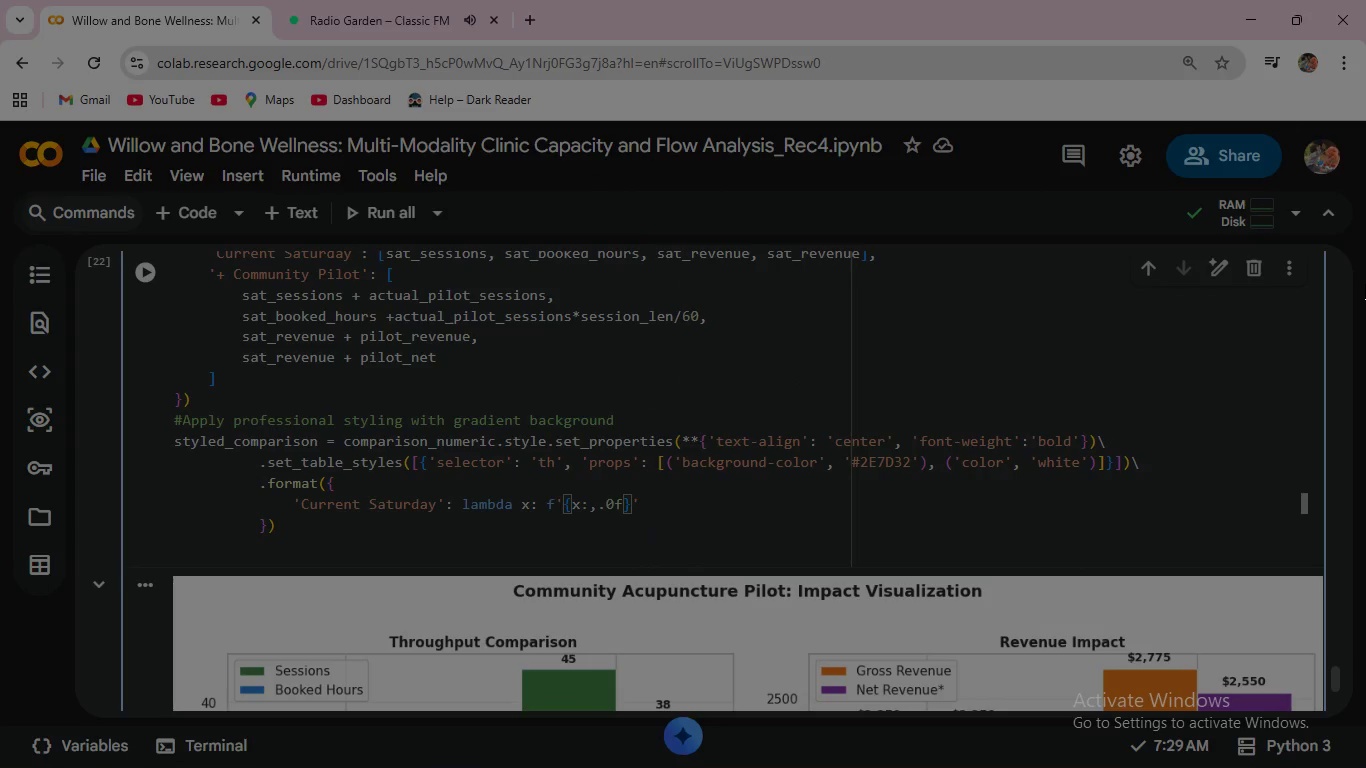 
key(ArrowRight)
 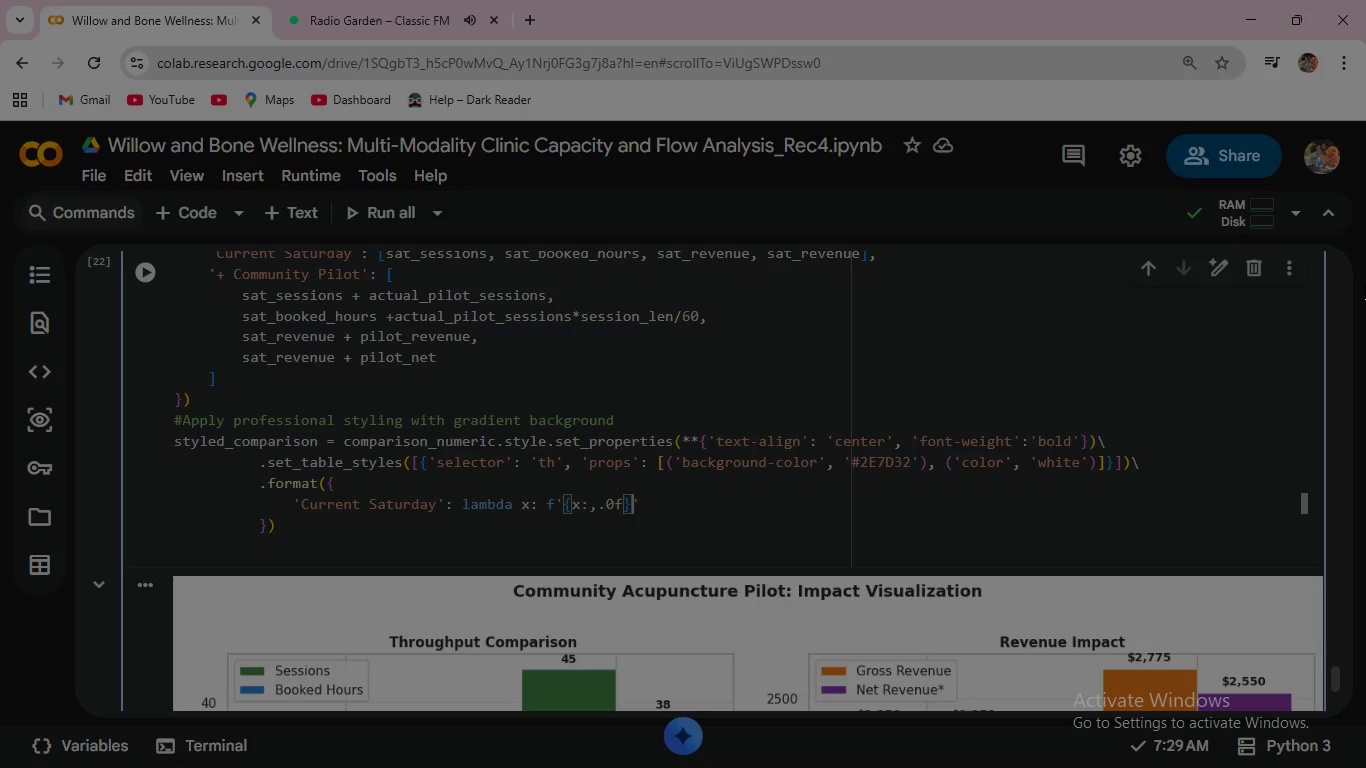 
key(ArrowRight)
 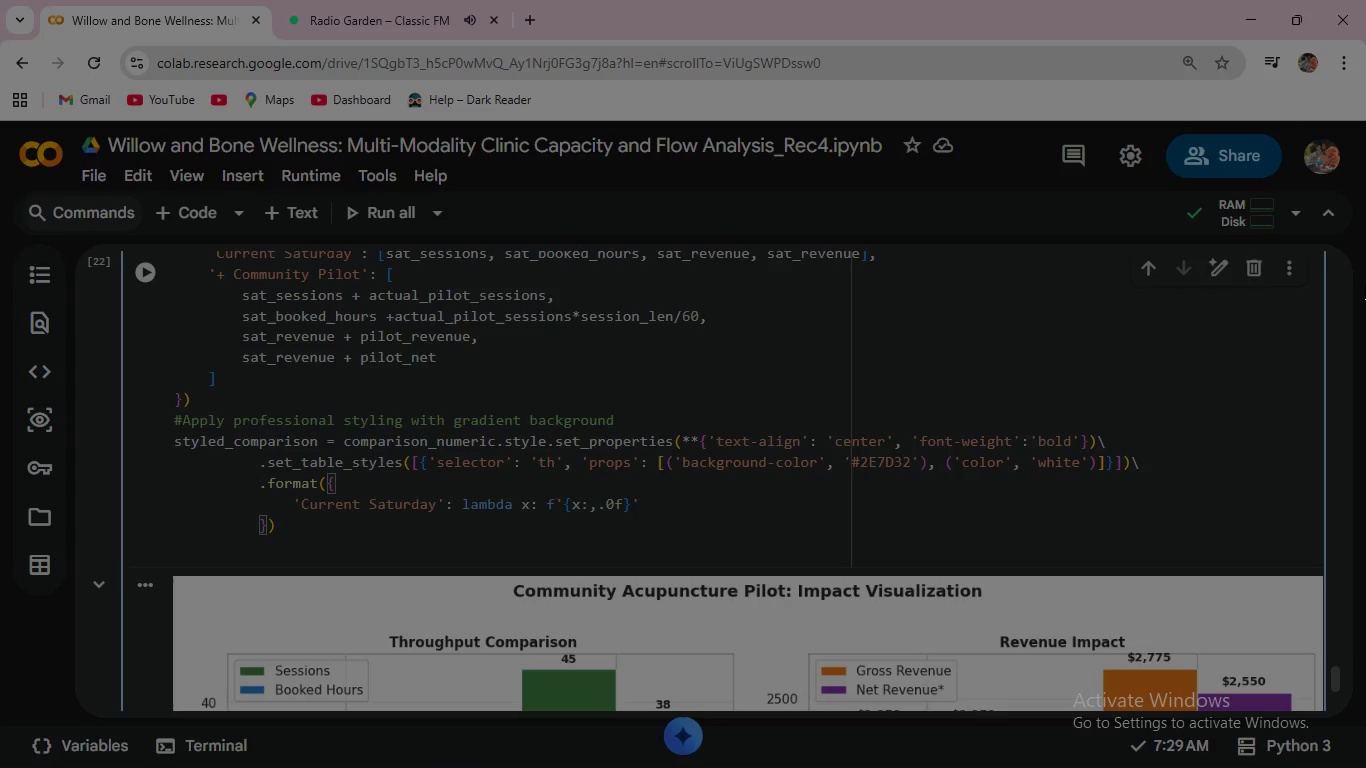 
type( if )
 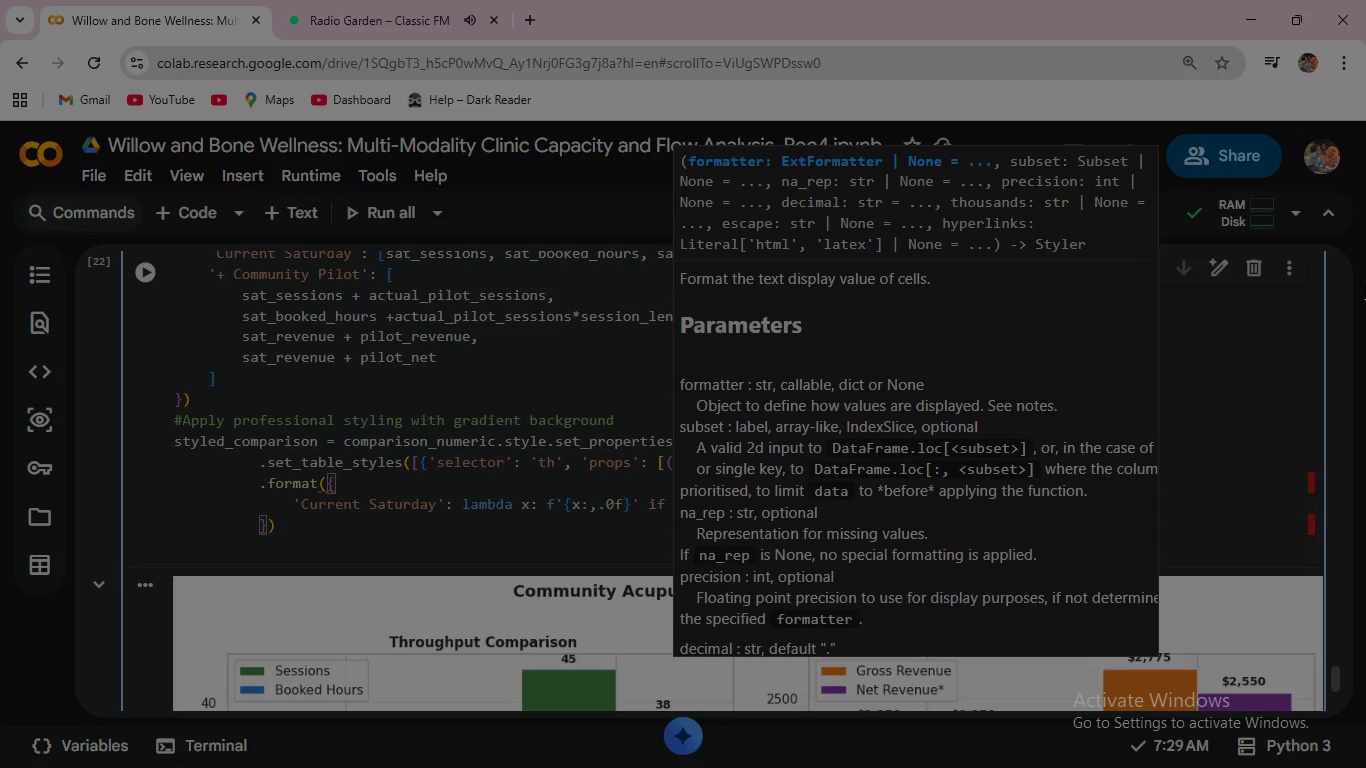 
wait(6.05)
 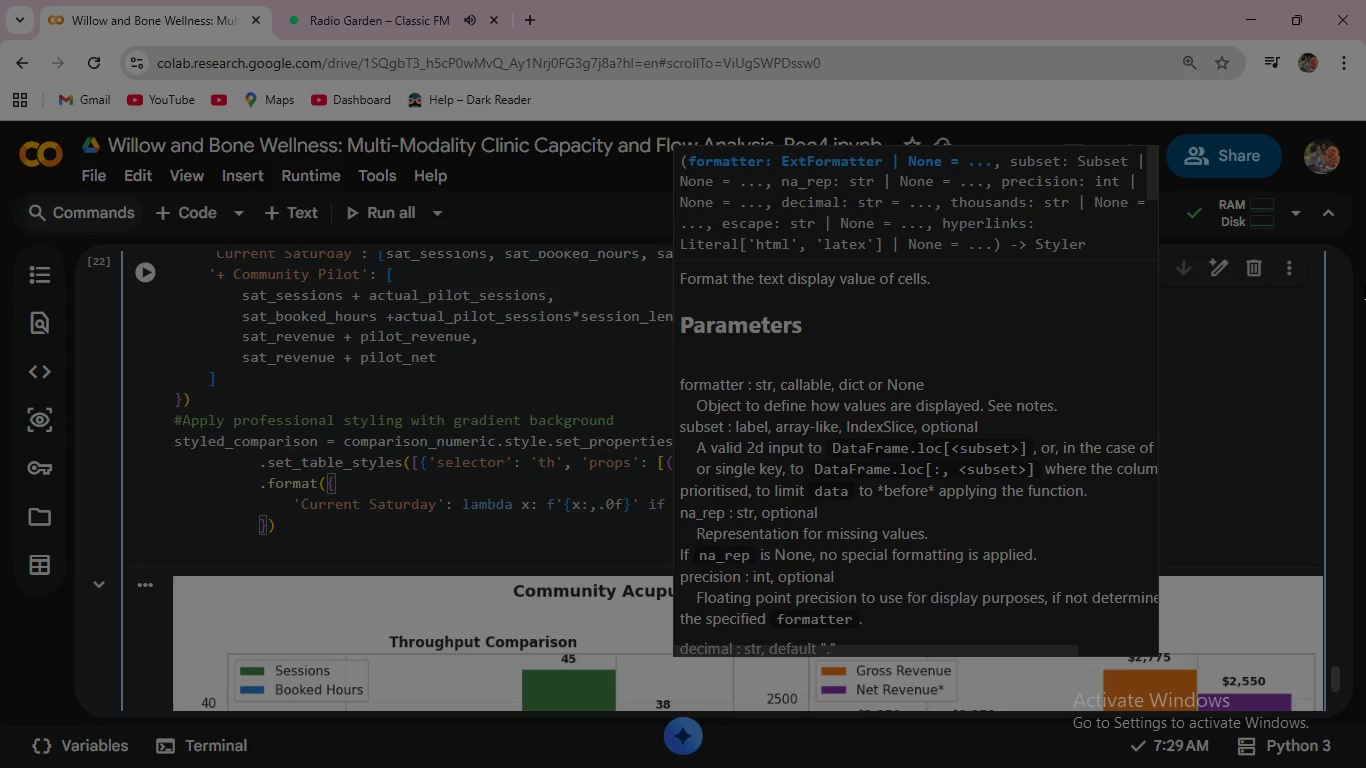 
key(Escape)
type(is)
 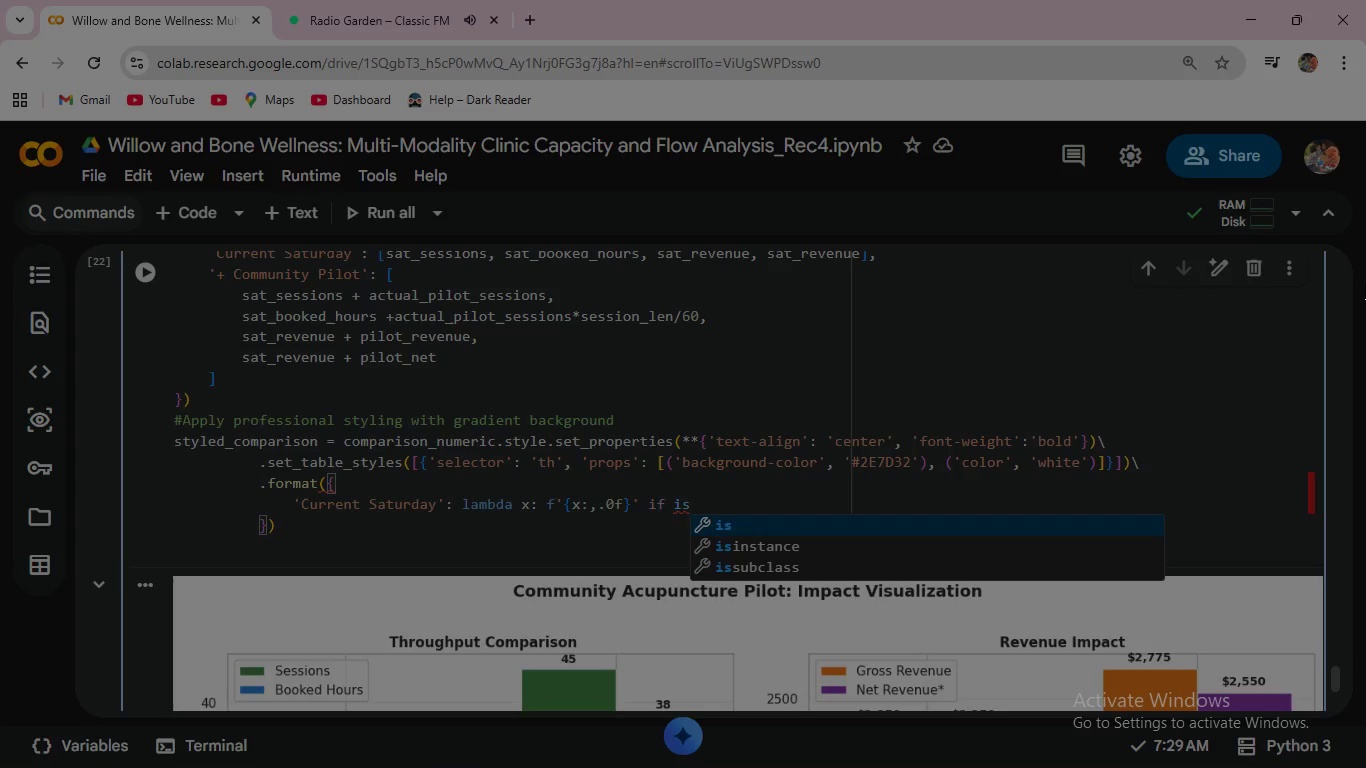 
key(ArrowDown)
 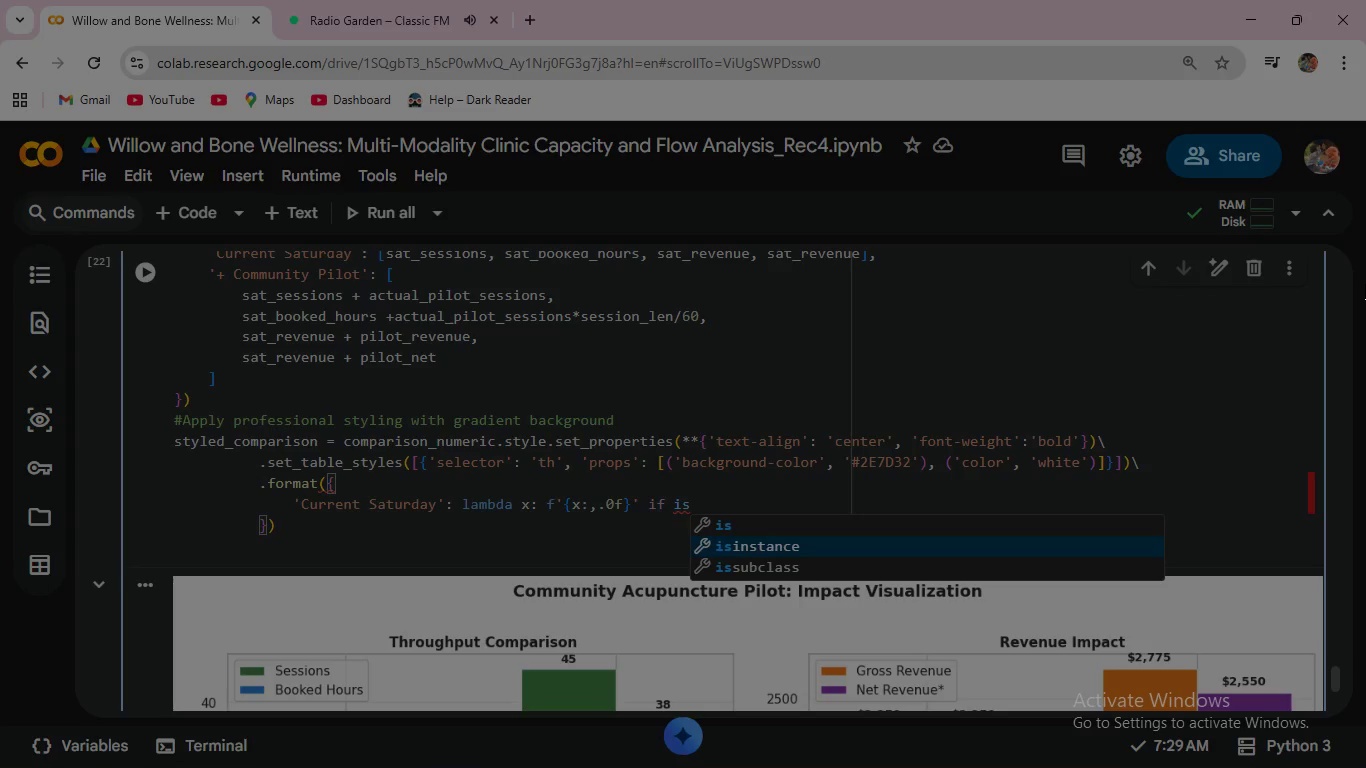 
key(Enter)
 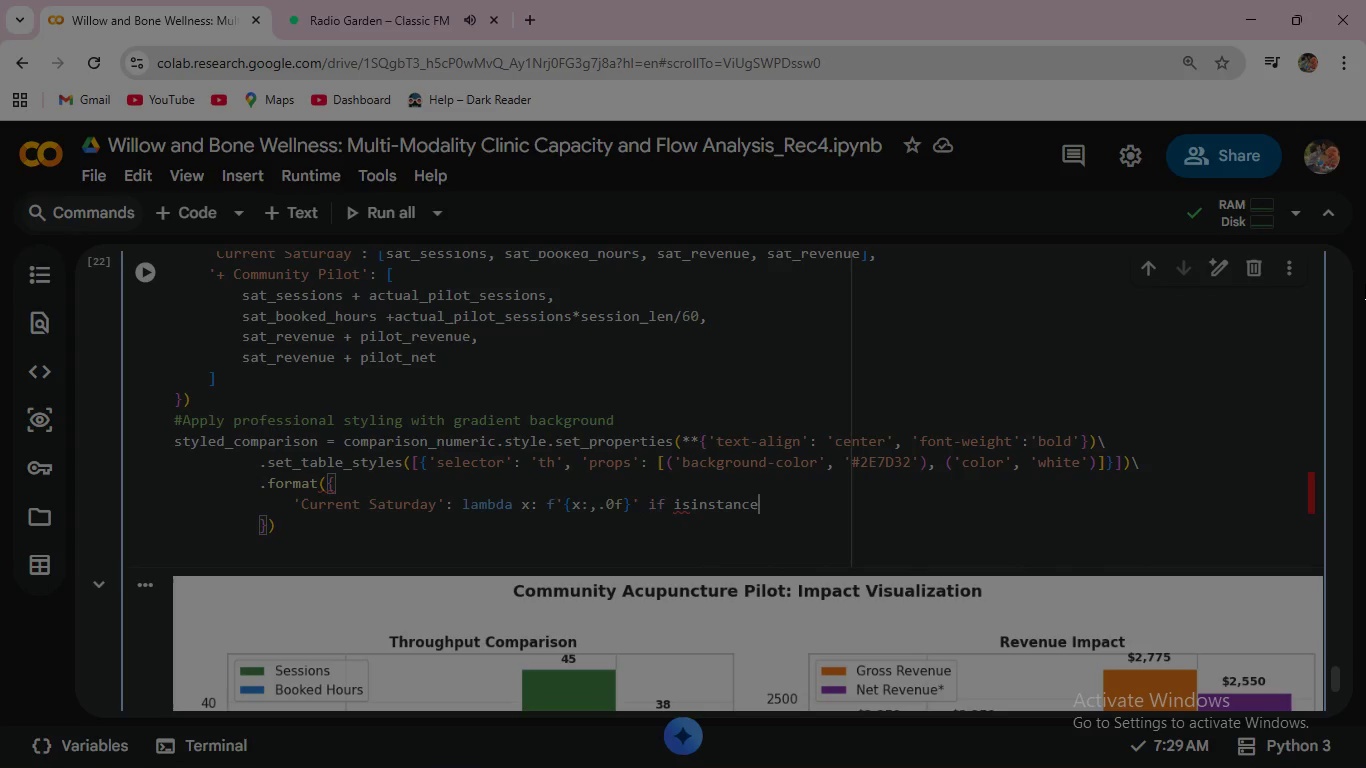 
type((x)
 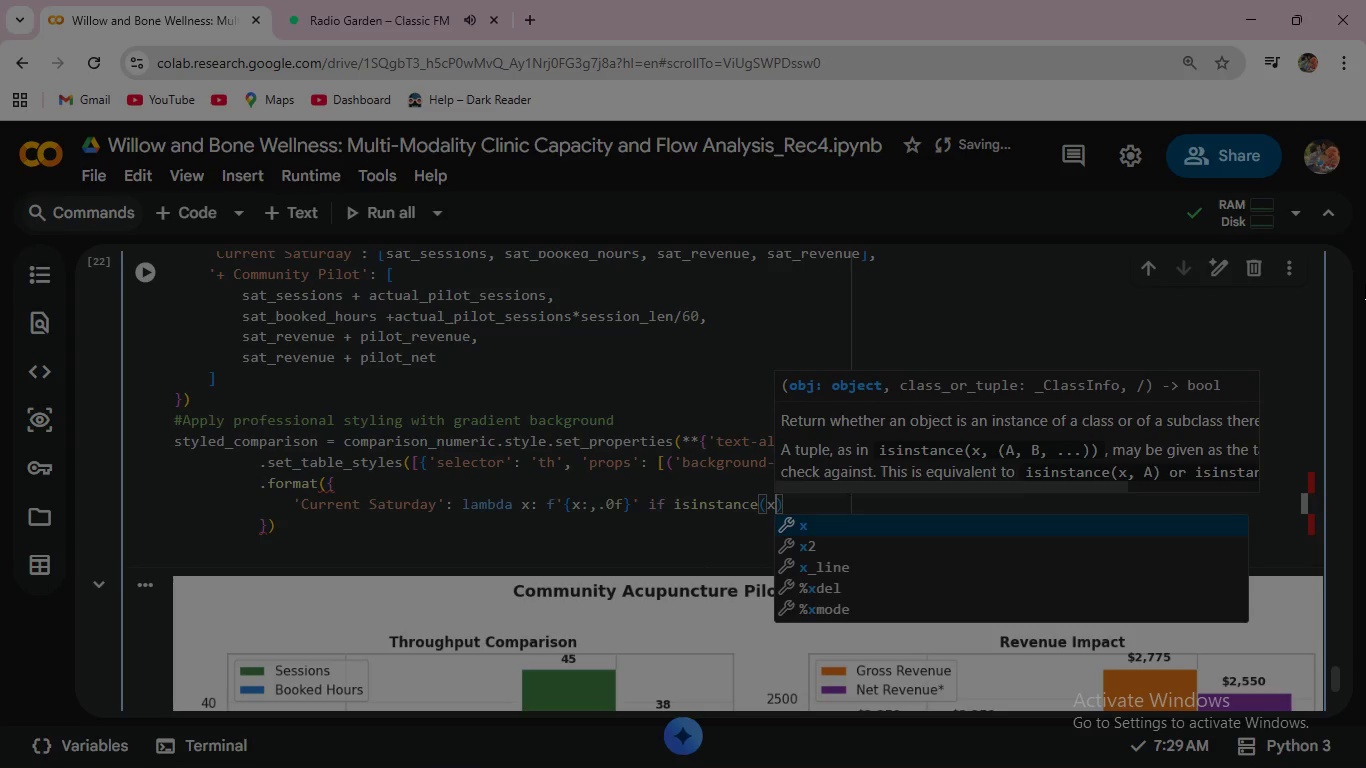 
type(, (int, flo)
 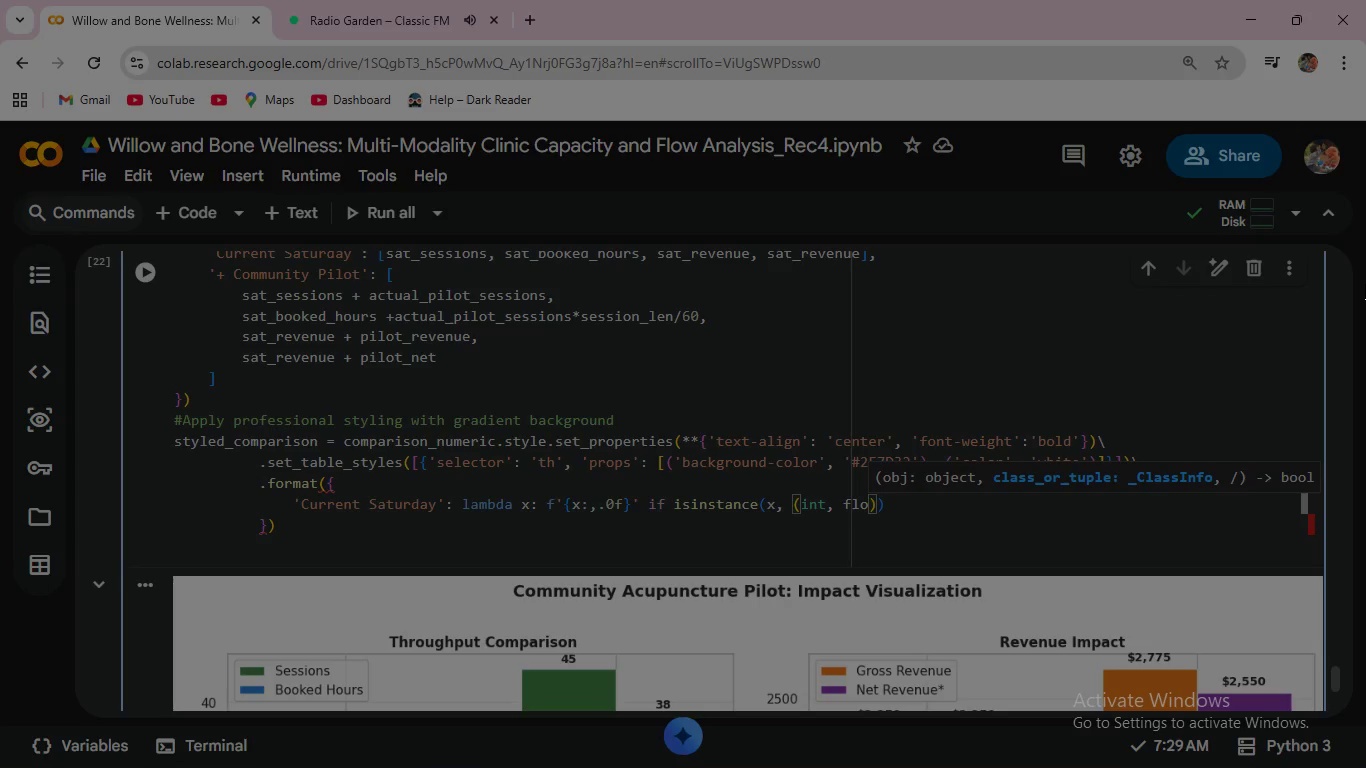 
key(Enter)
 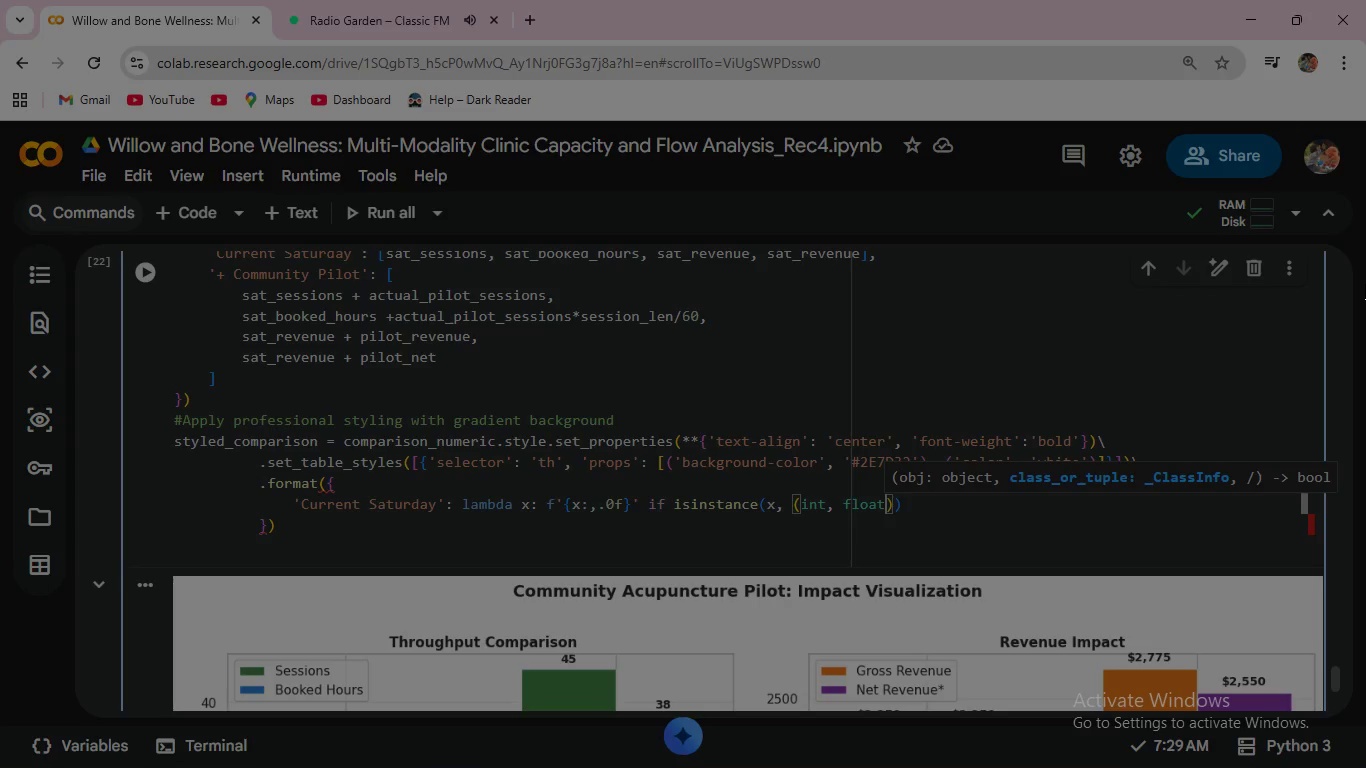 
key(ArrowRight)
 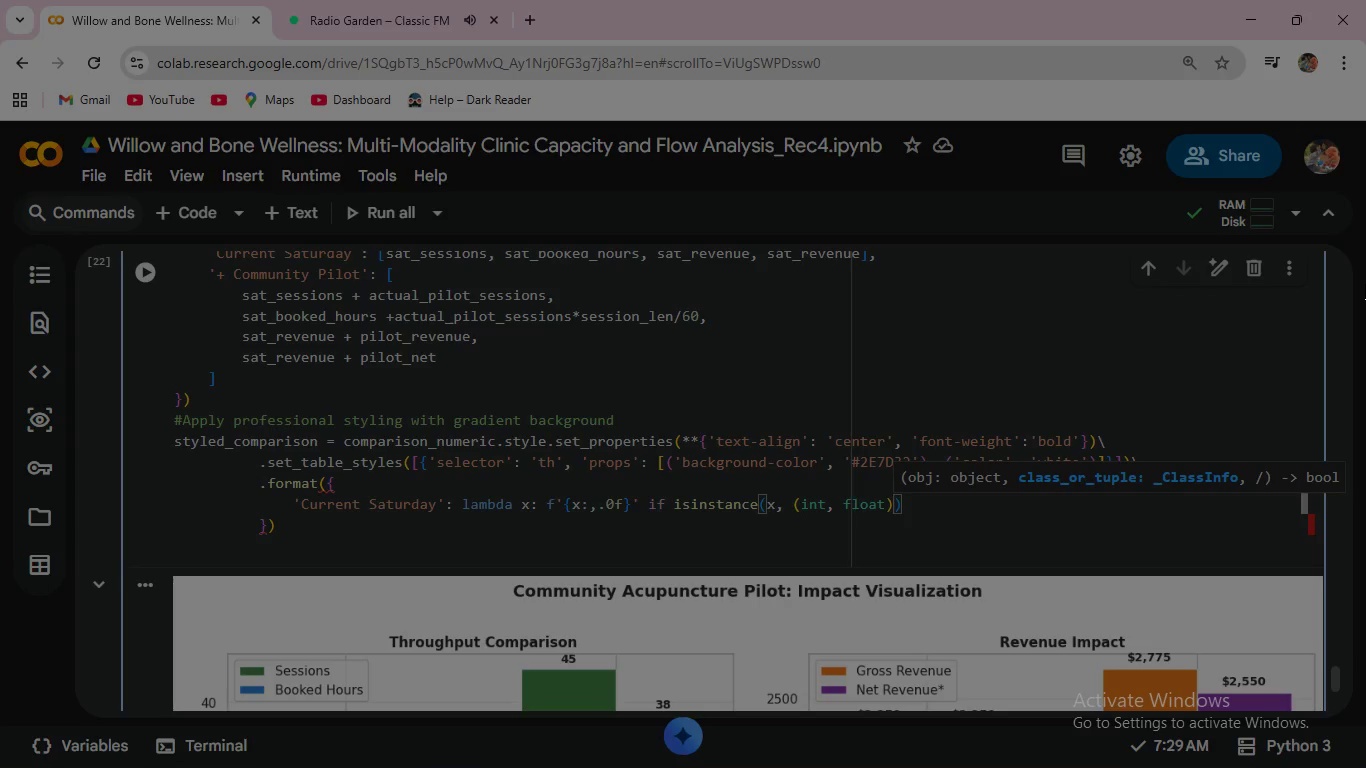 
key(ArrowRight)
 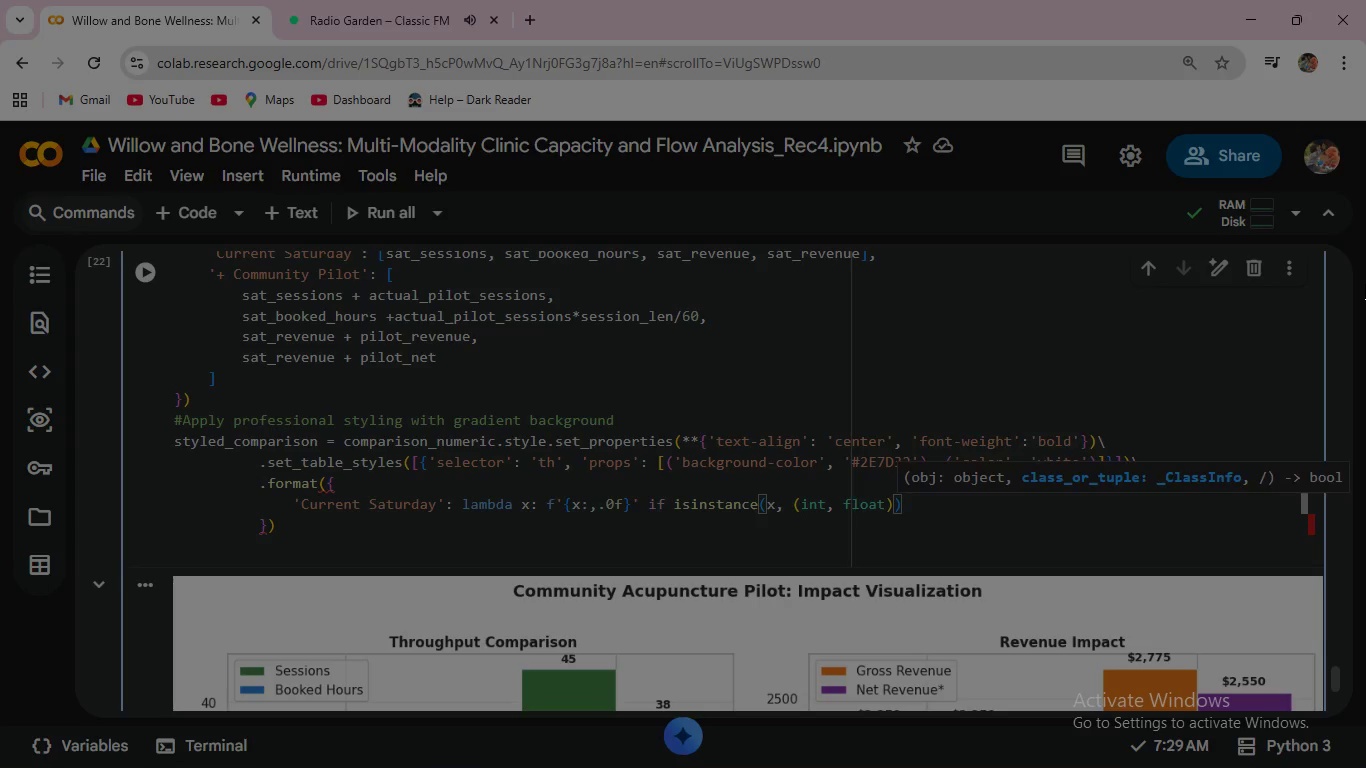 
type( and x >=)
key(Escape)
type( 100 else)
key(Escape)
key(Escape)
 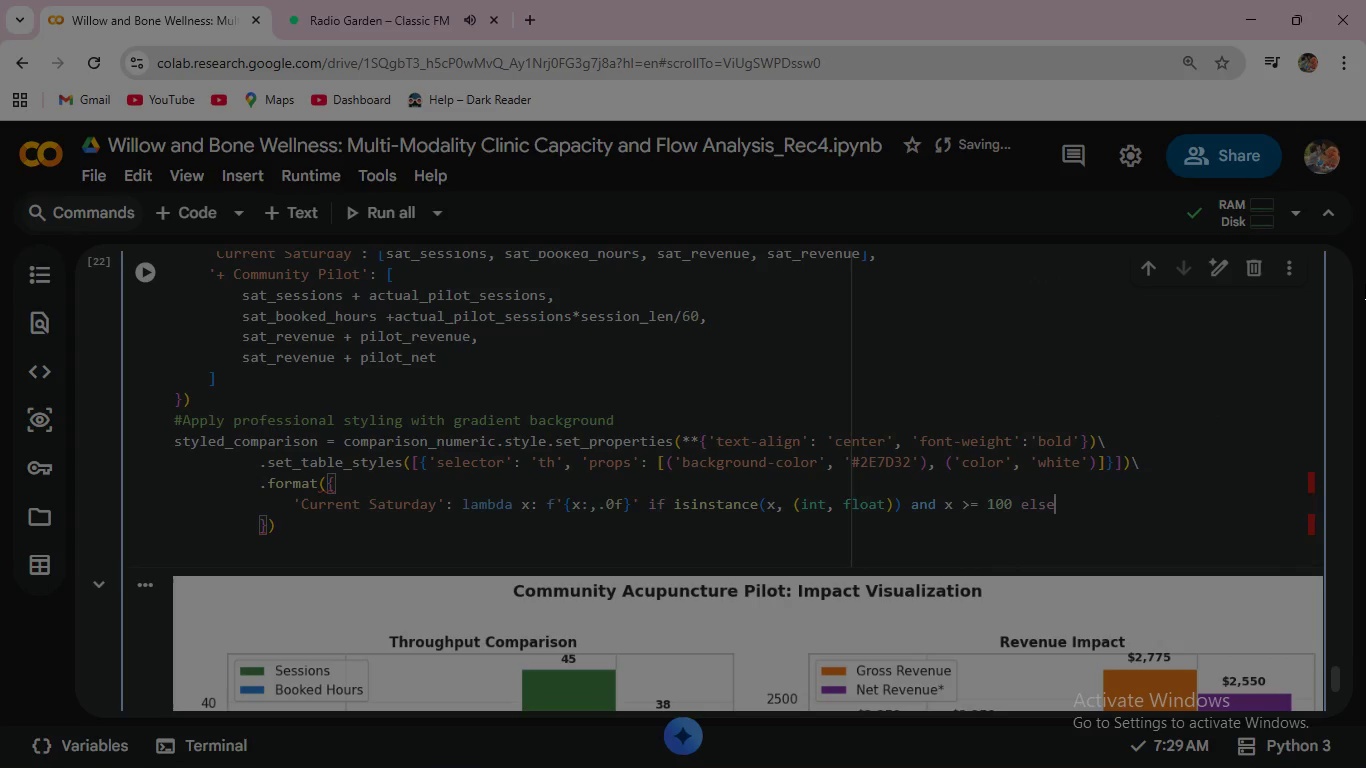 
type( f'{x: .1f)
 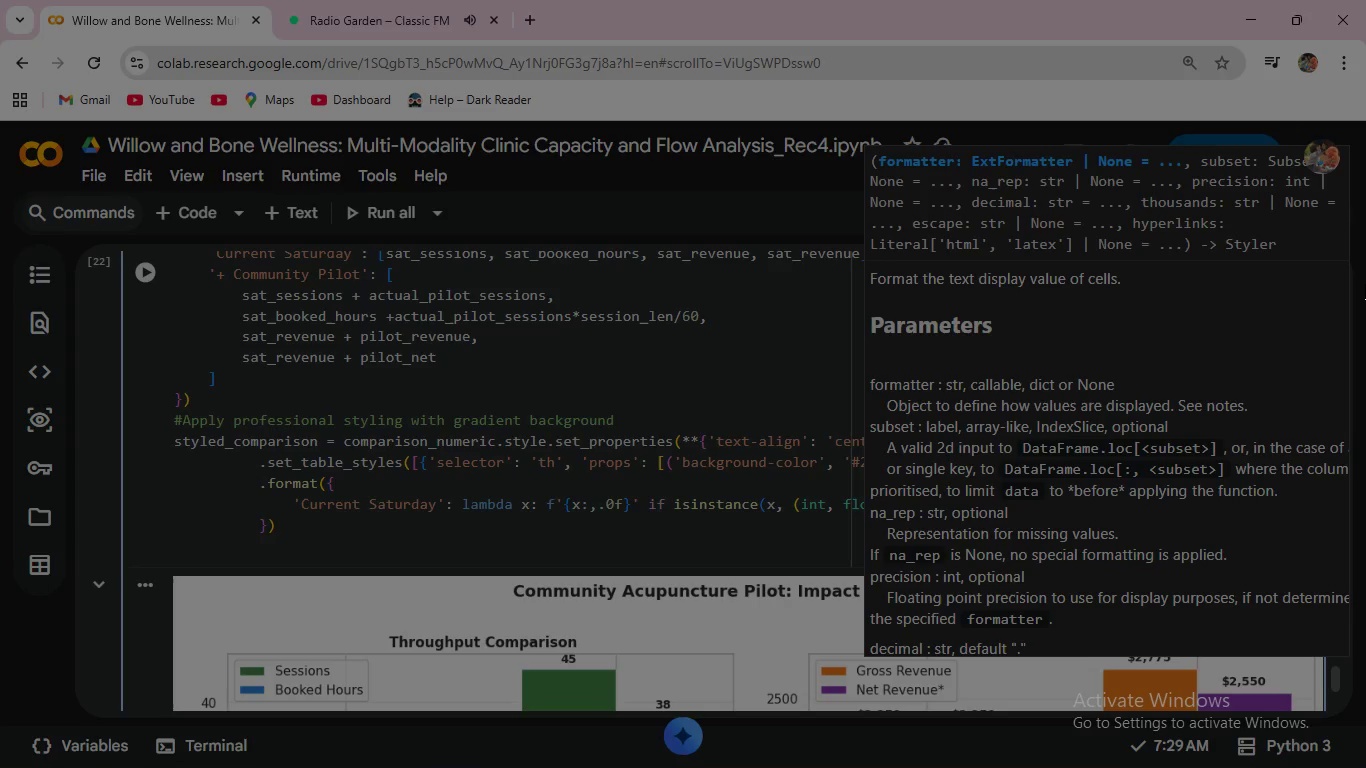 
key(ArrowRight)
 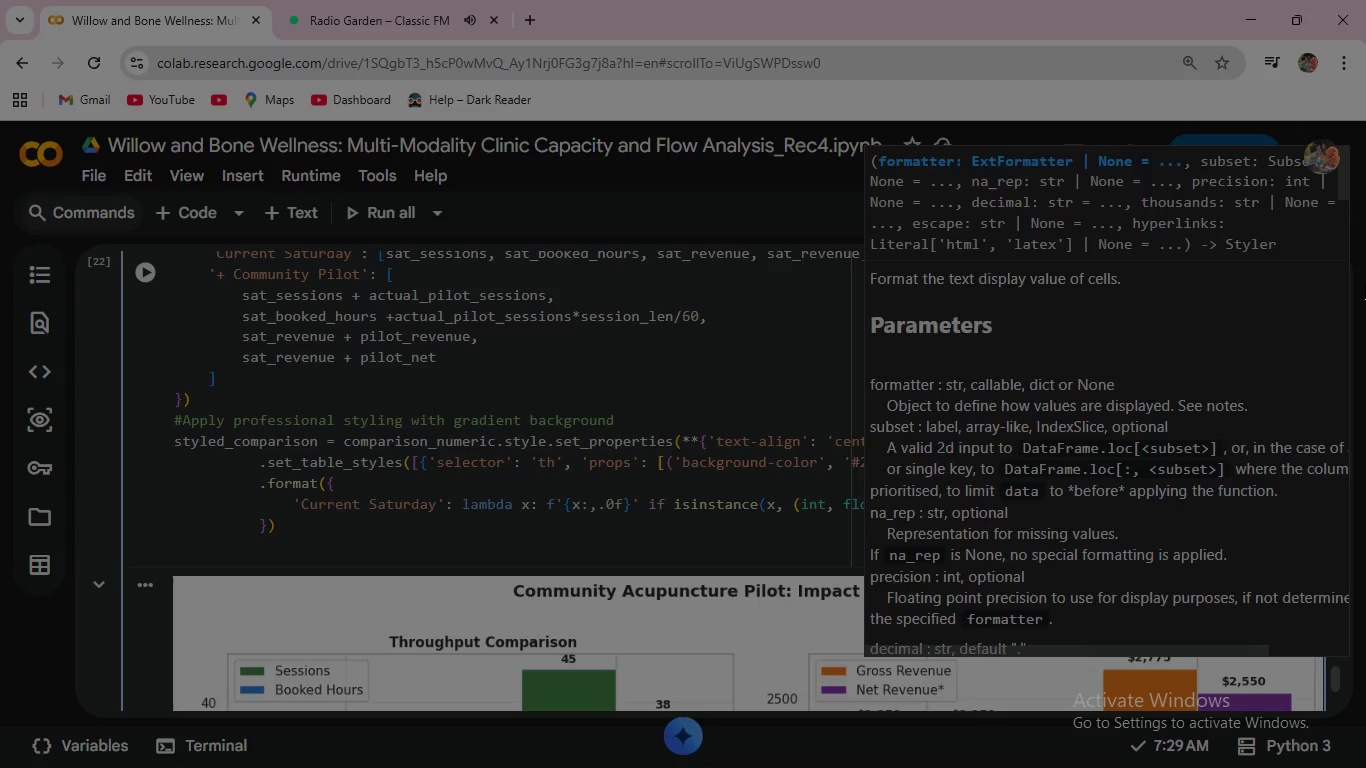 
key(Escape)
 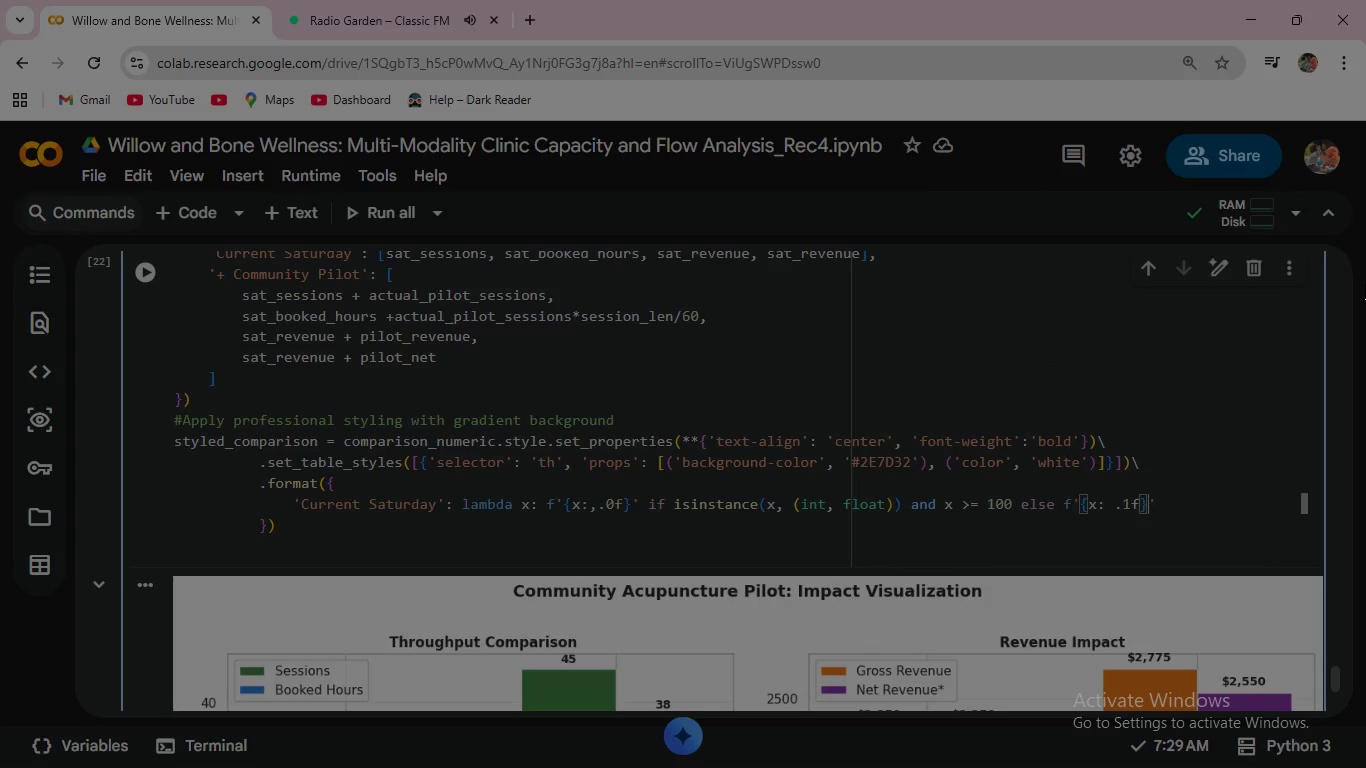 
wait(8.02)
 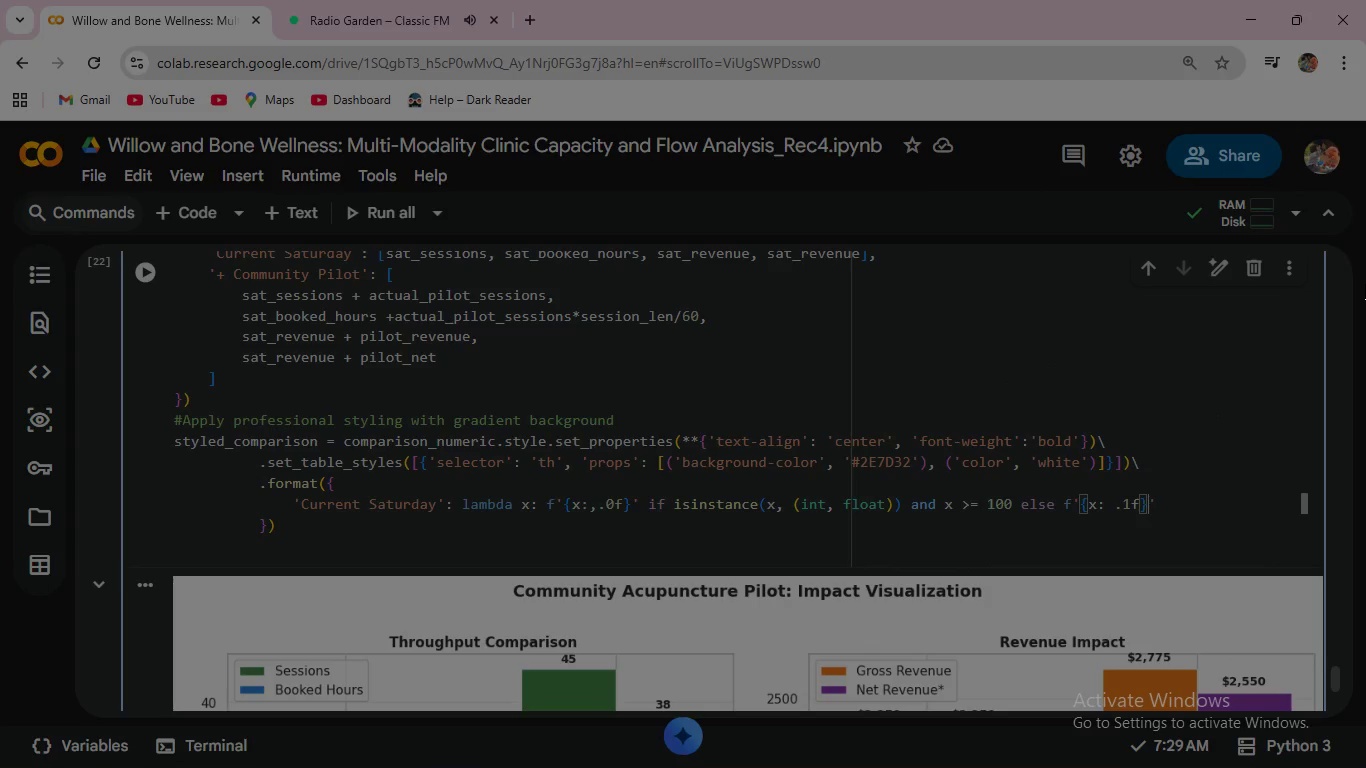 
type( if isinstance)
 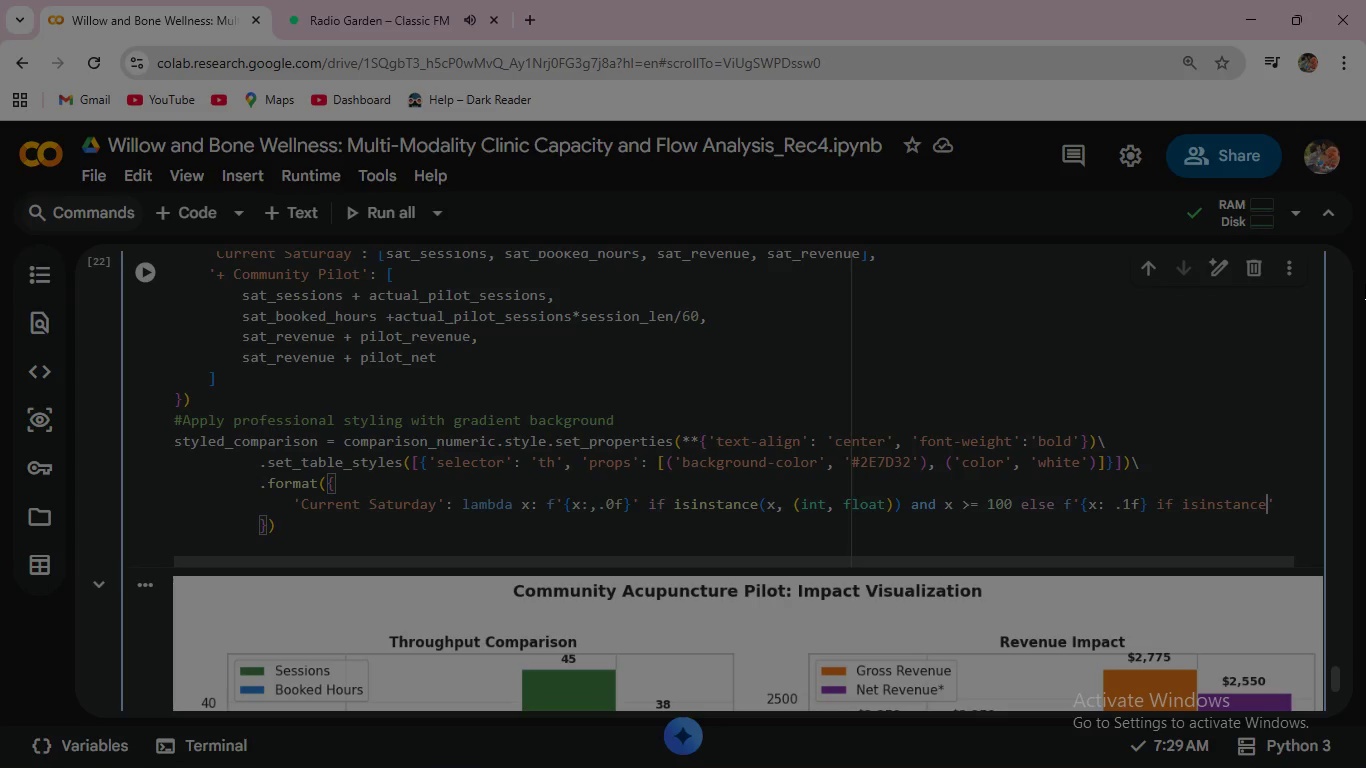 
wait(5.11)
 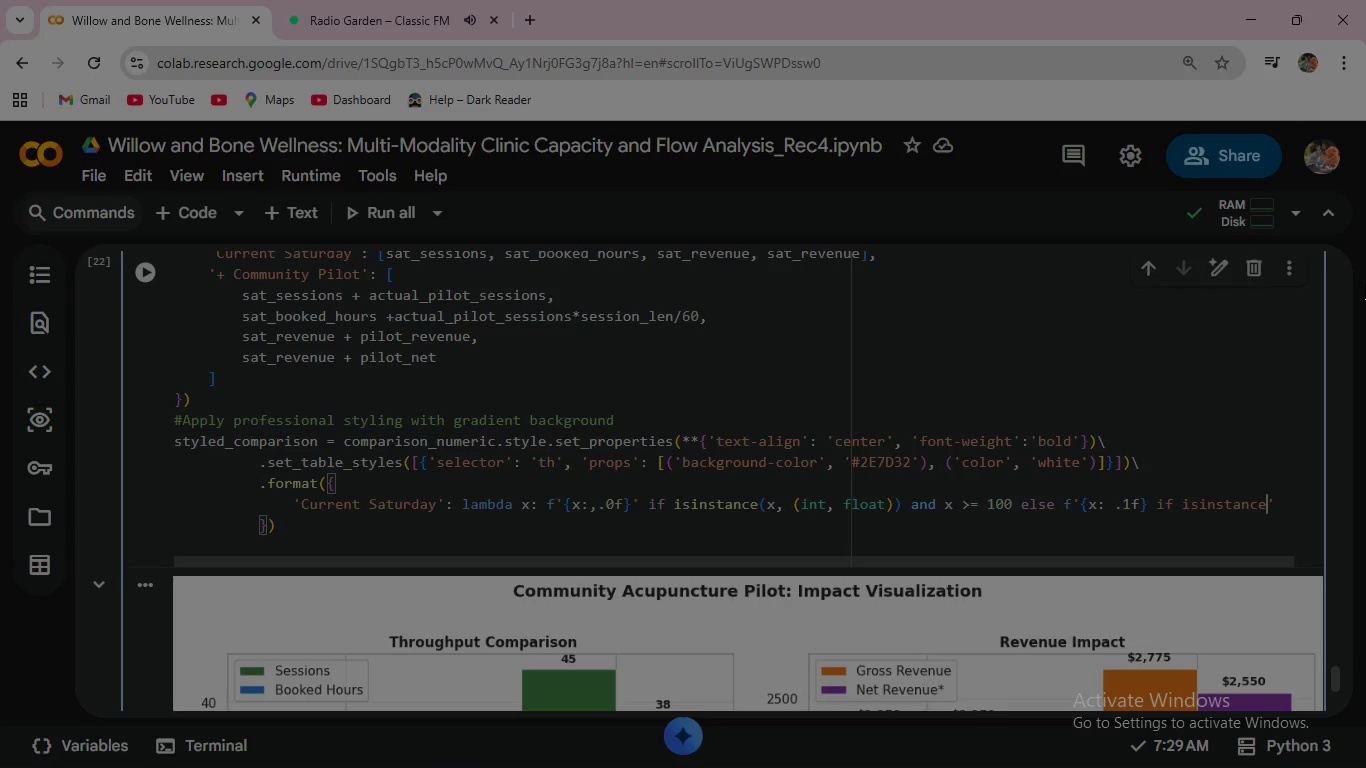 
type((x)
 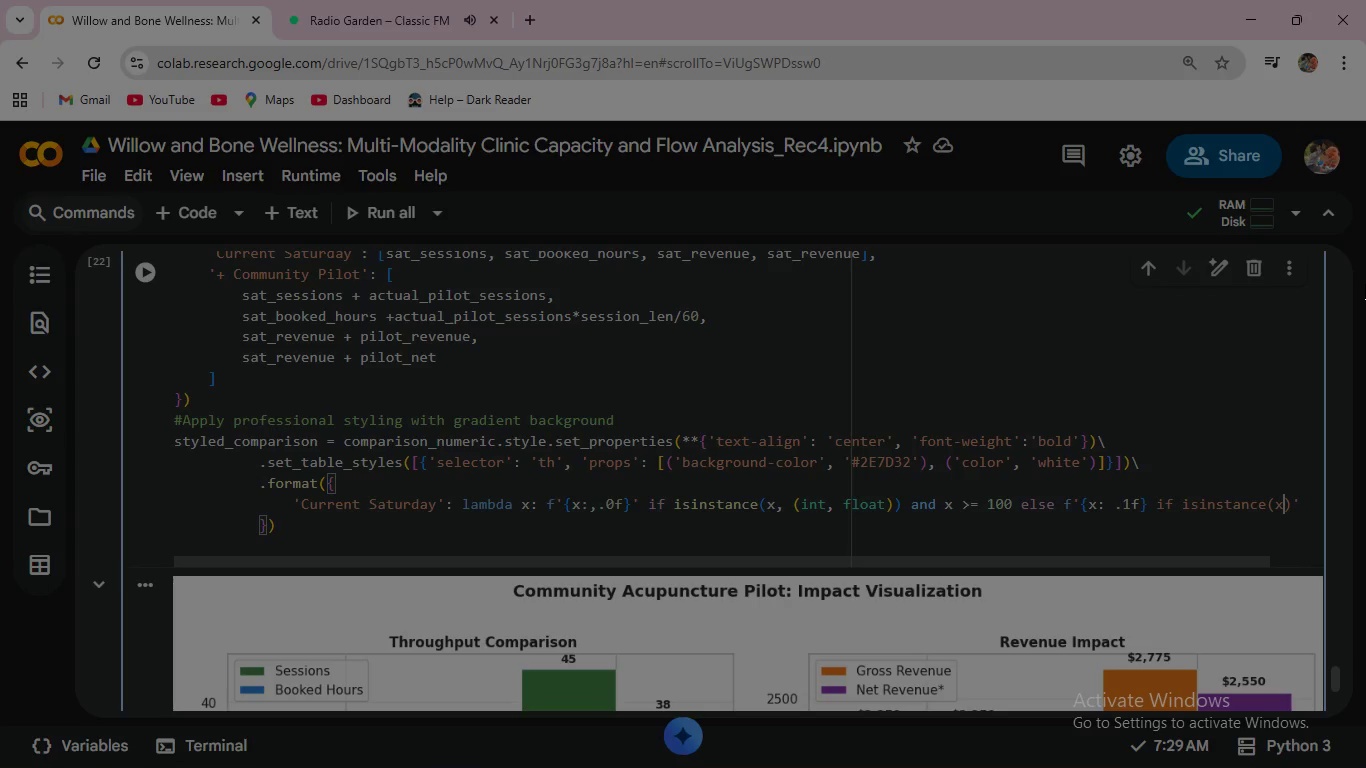 
wait(11.06)
 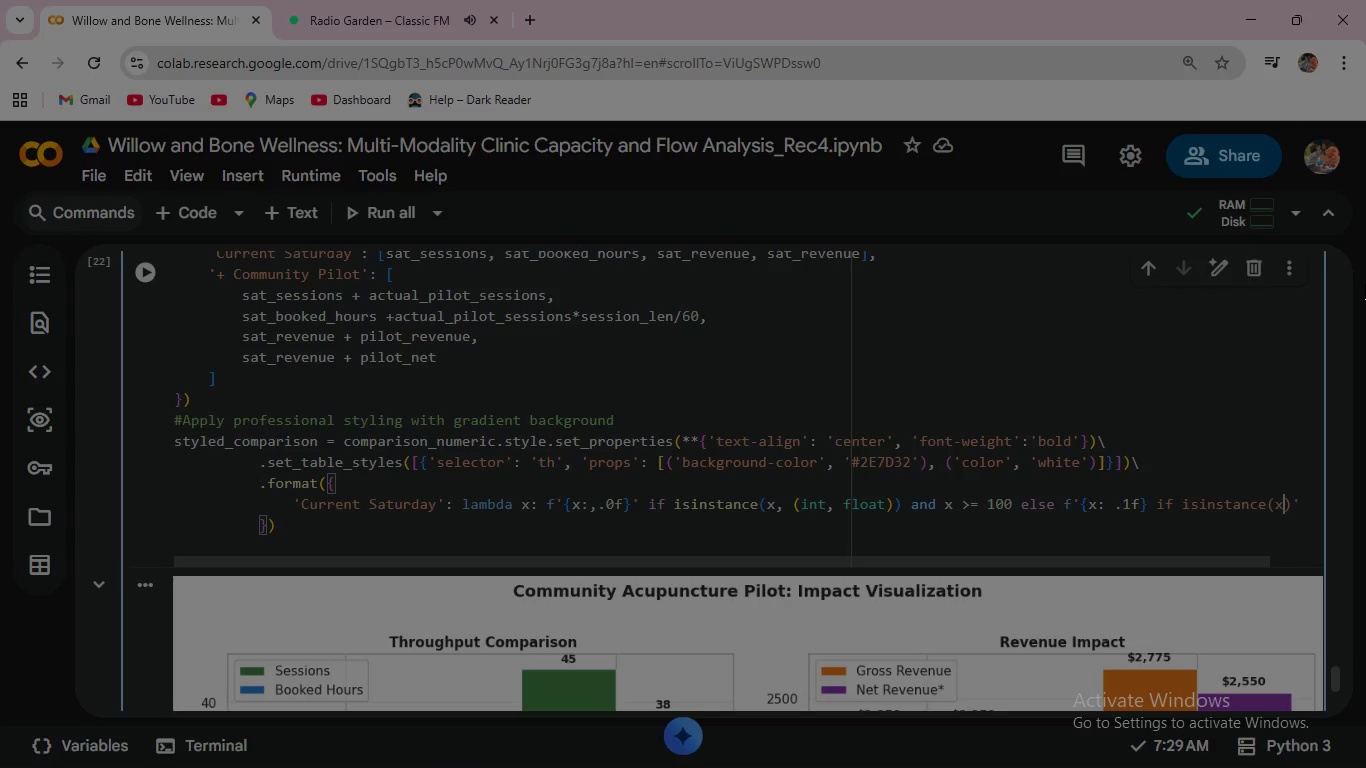 
key(Quote)
 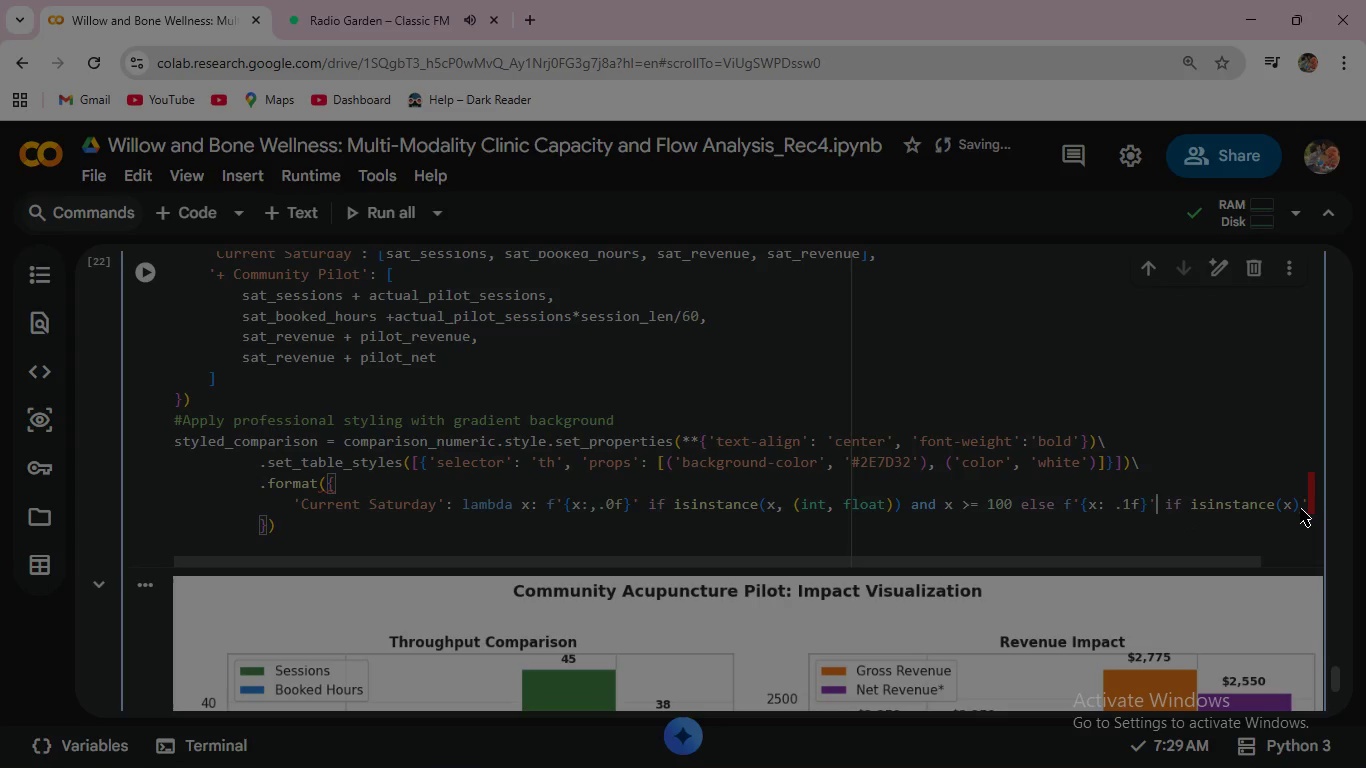 
wait(10.31)
 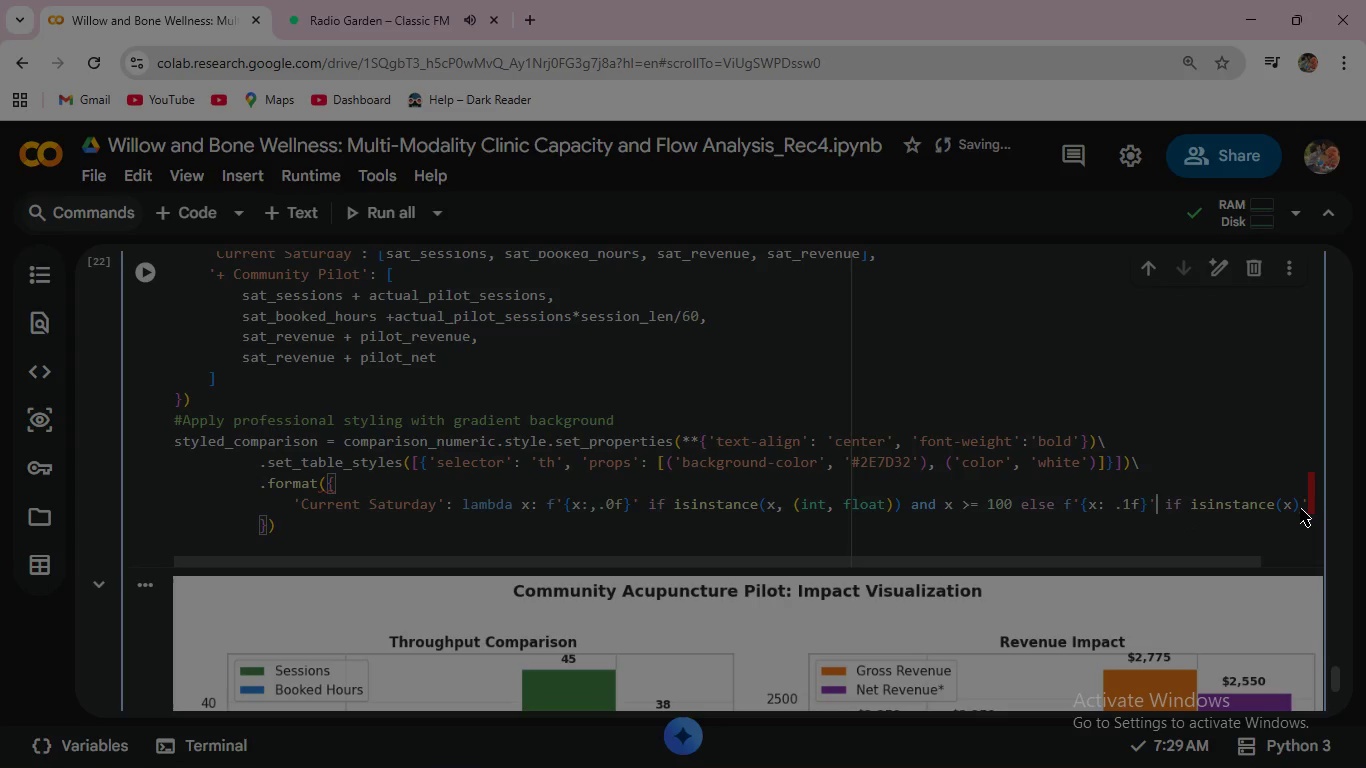 
key(ArrowRight)
 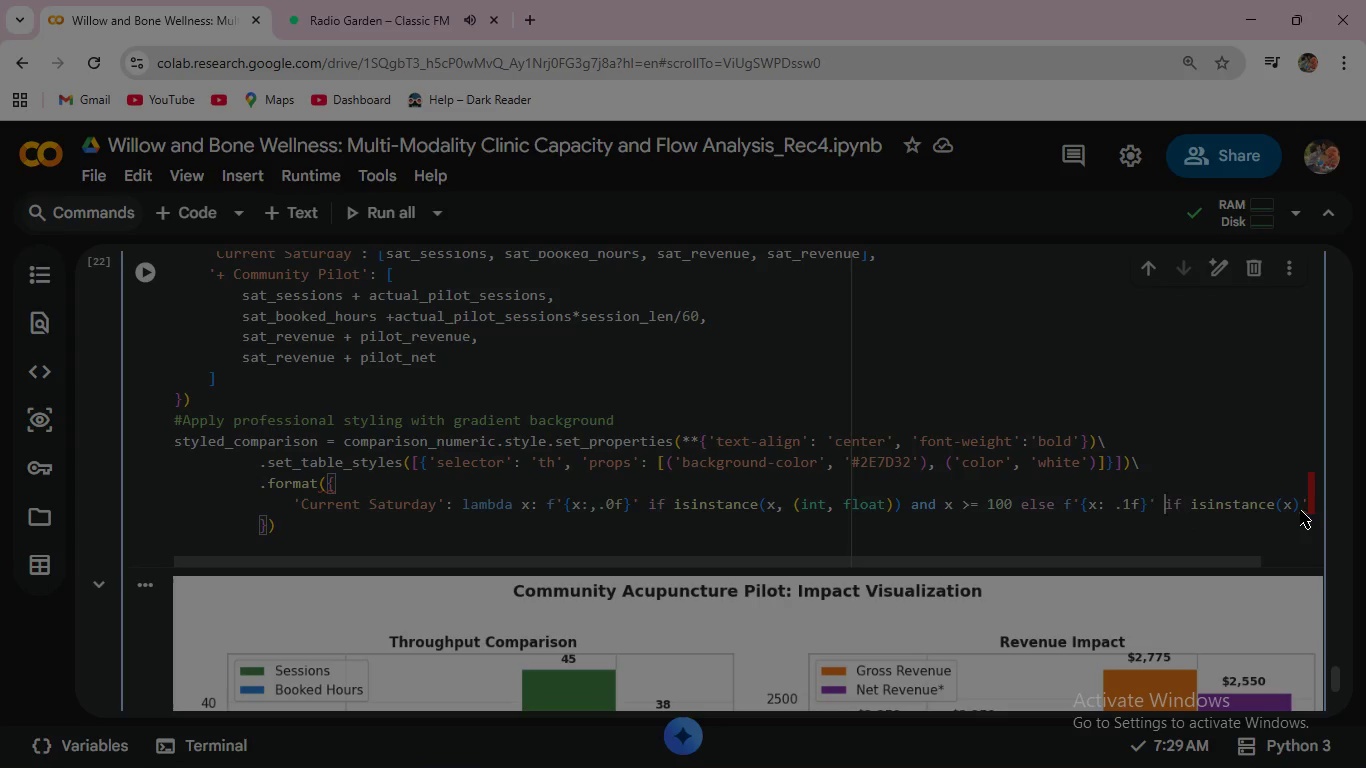 
key(ArrowRight)
 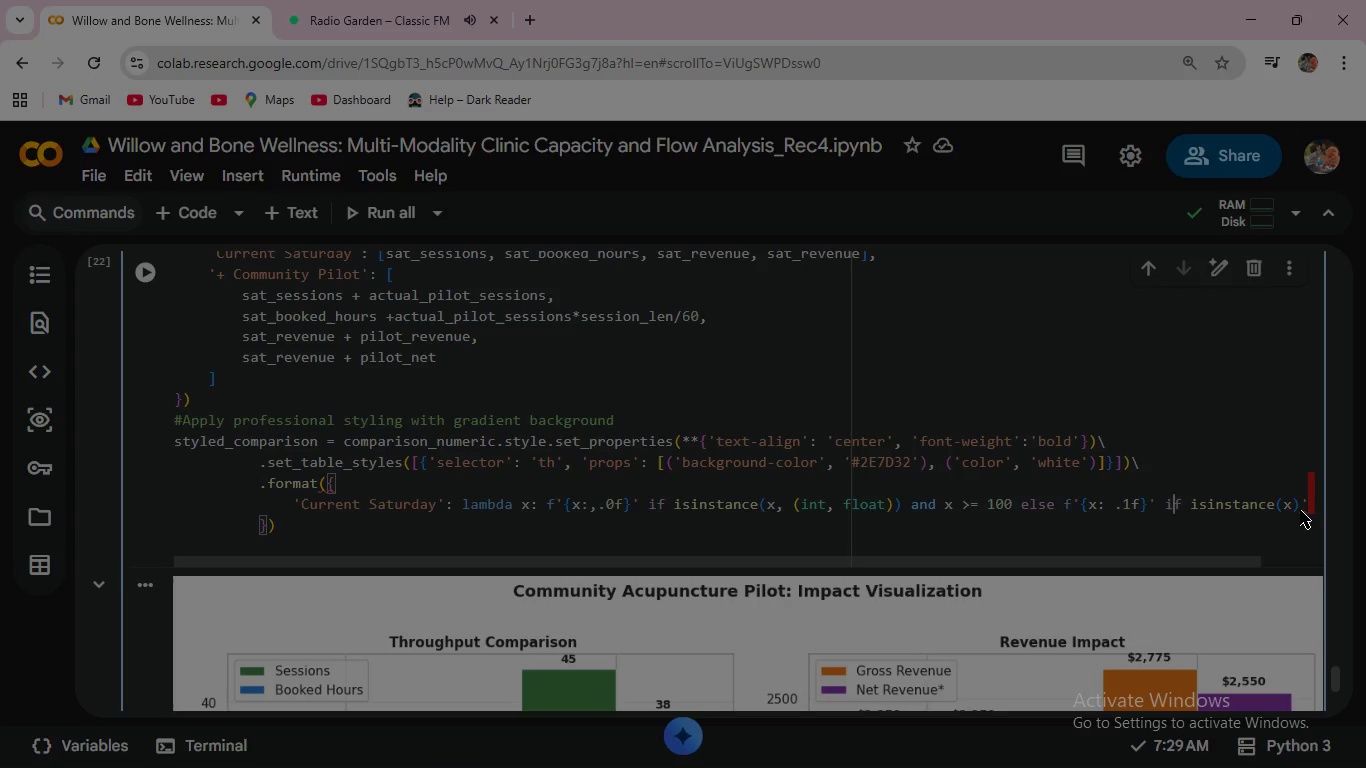 
key(ArrowRight)
 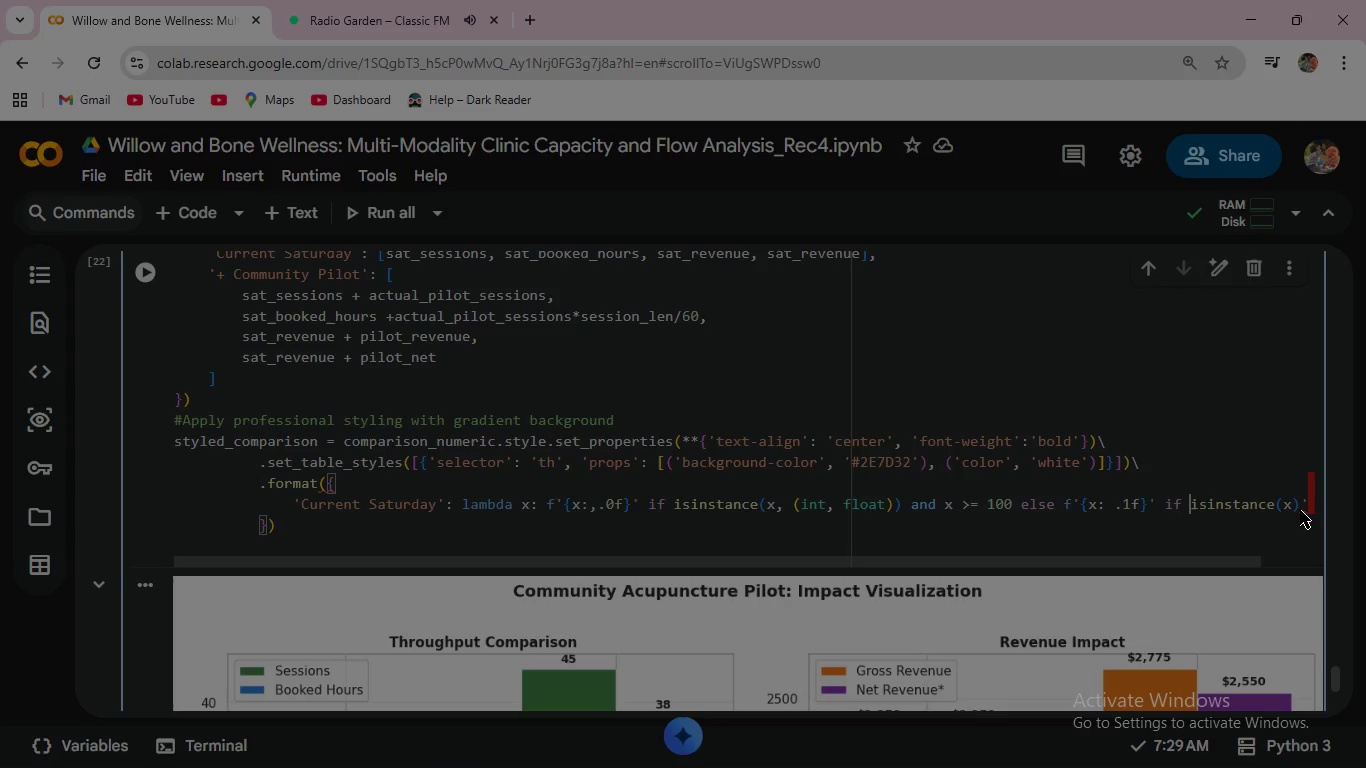 
key(ArrowRight)
 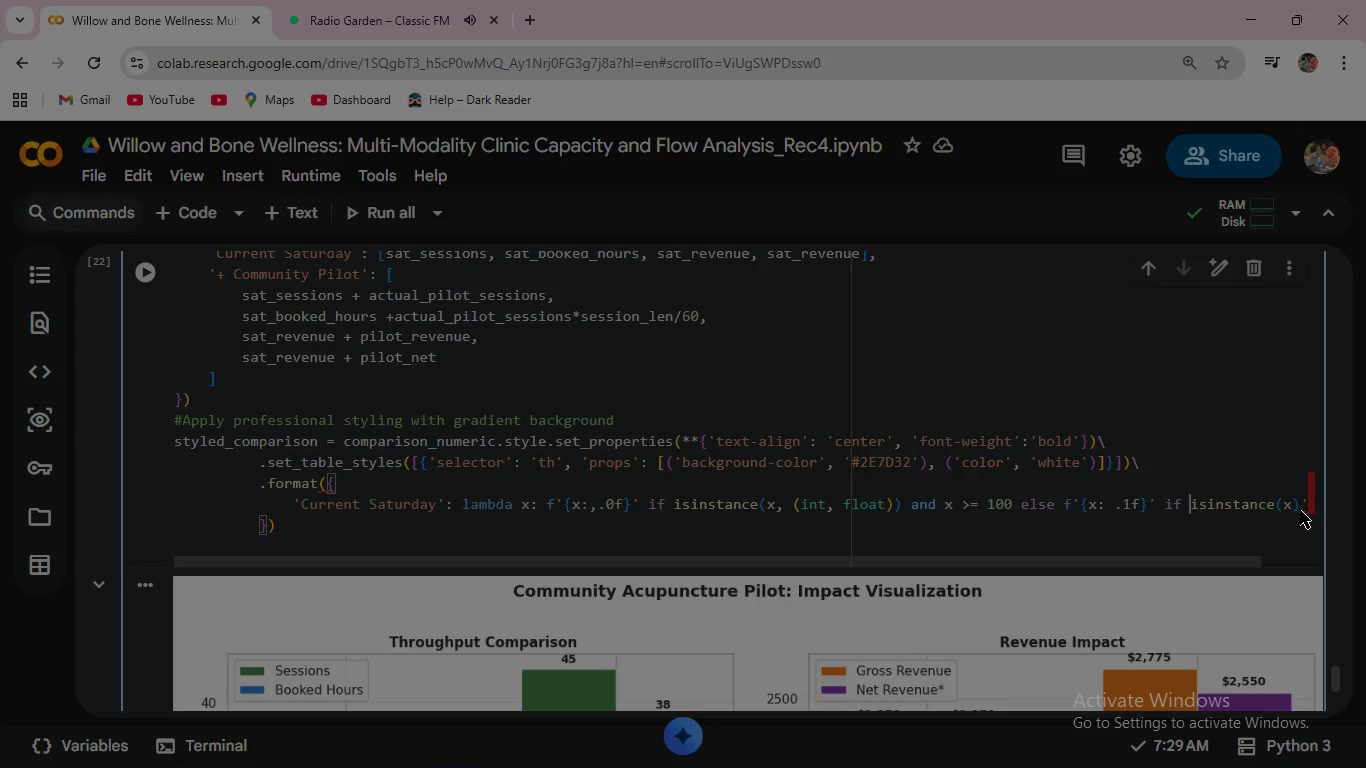 
key(ArrowRight)
 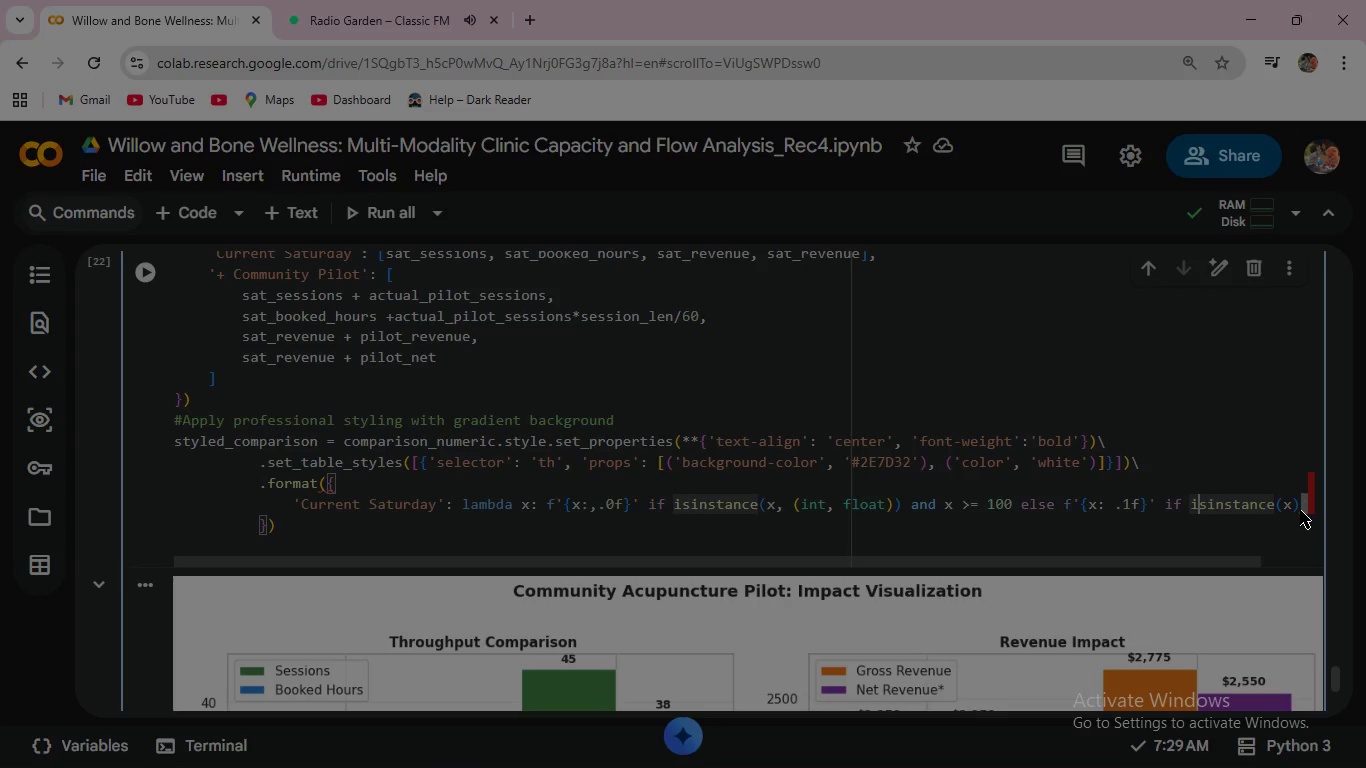 
key(ArrowRight)
 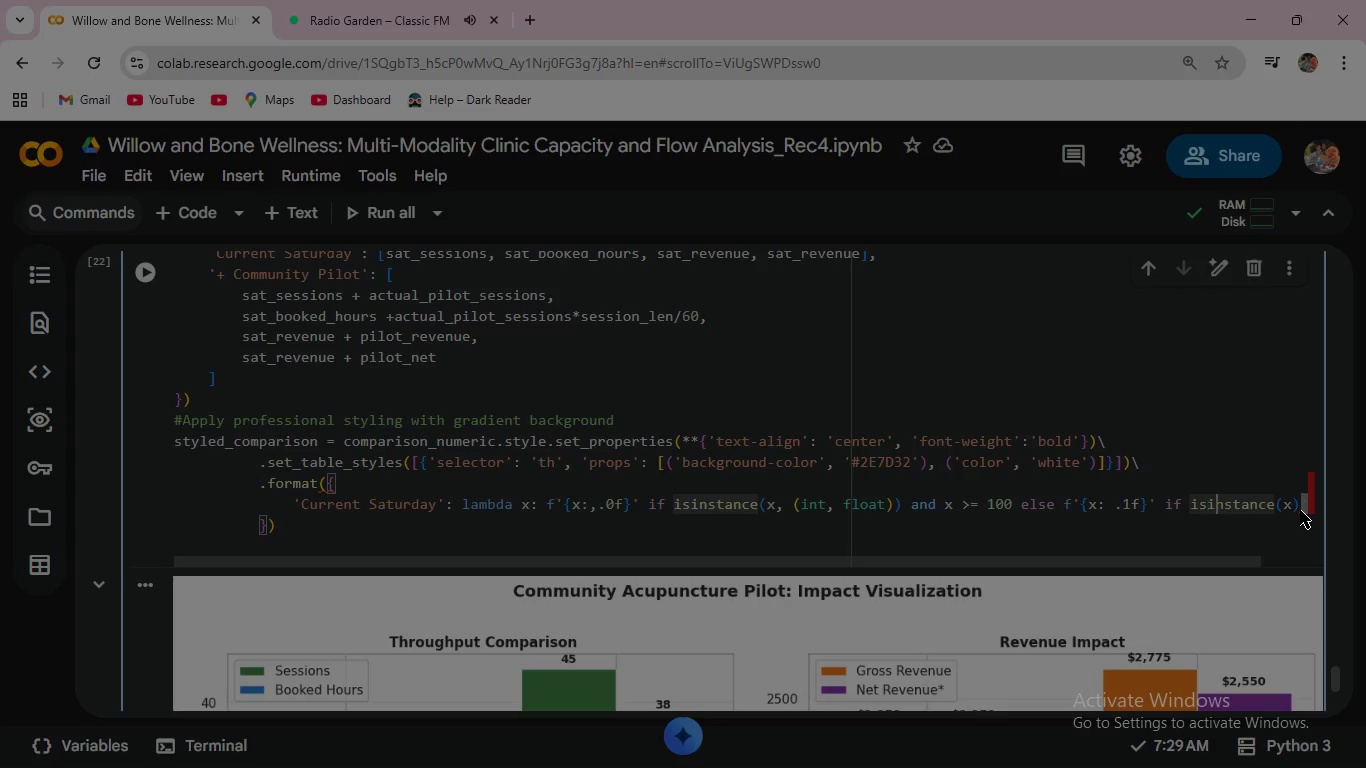 
key(ArrowRight)
 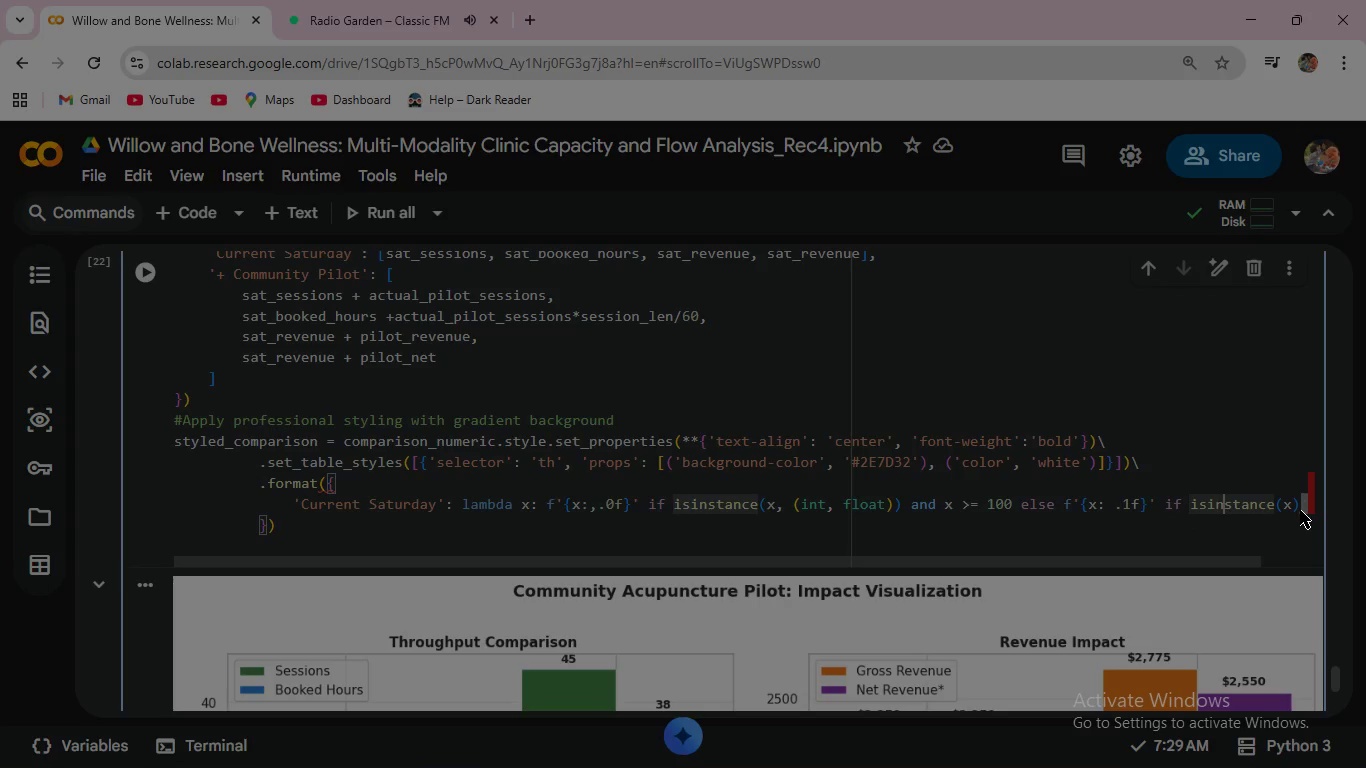 
key(ArrowRight)
 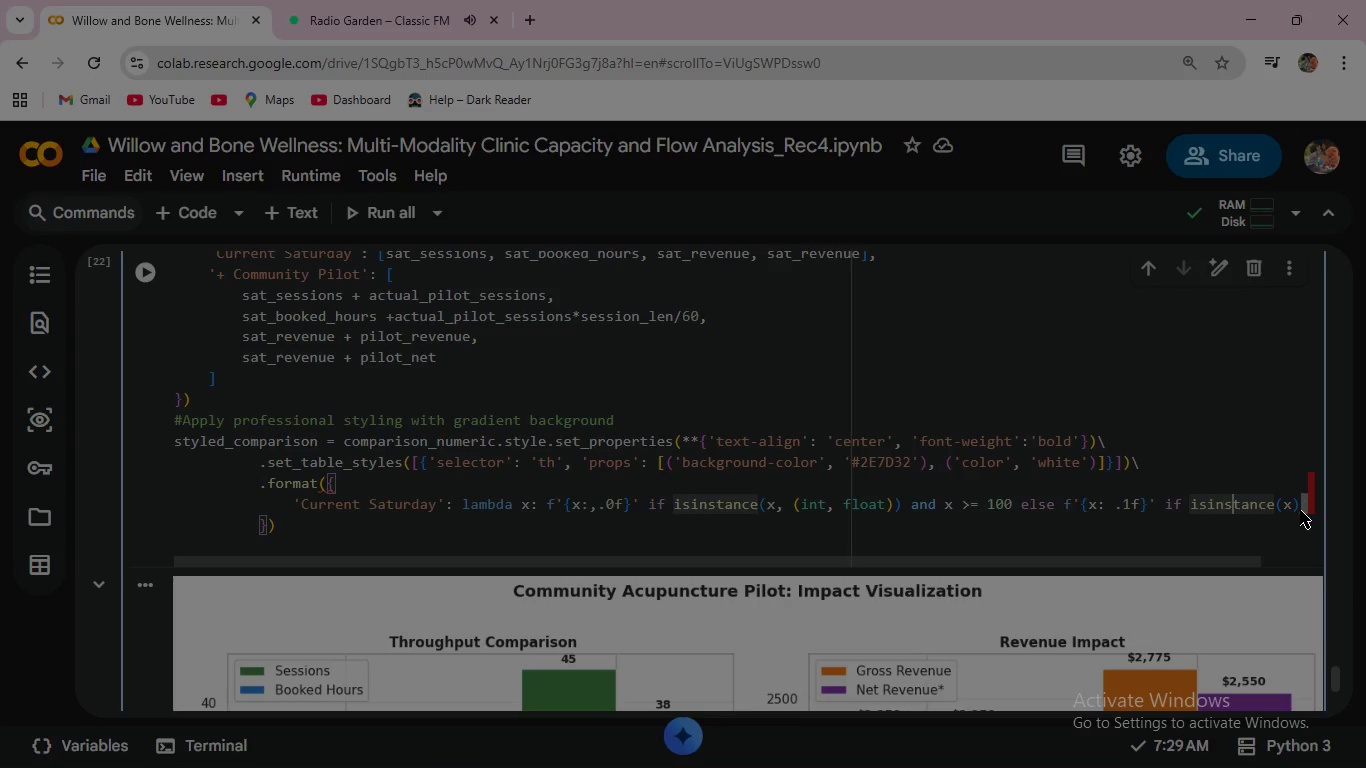 
key(ArrowRight)
 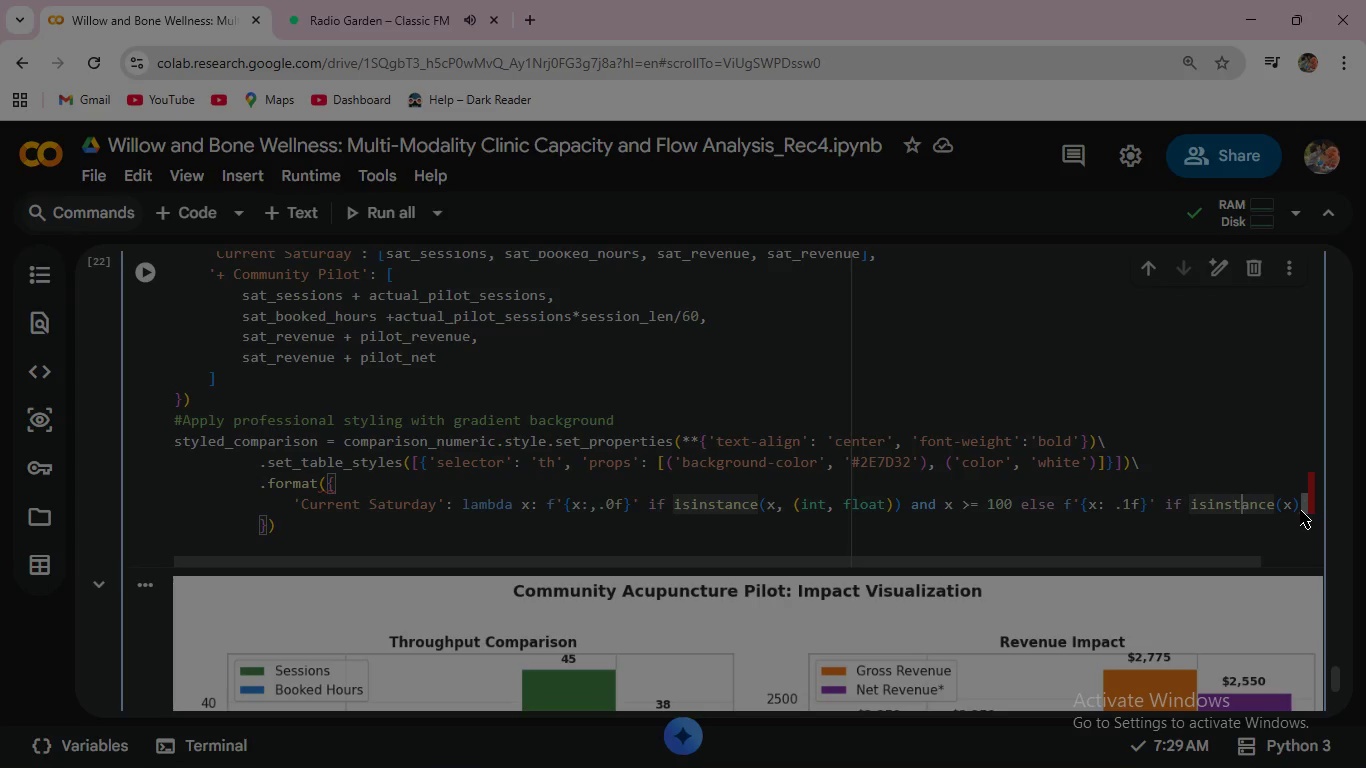 
key(ArrowRight)
 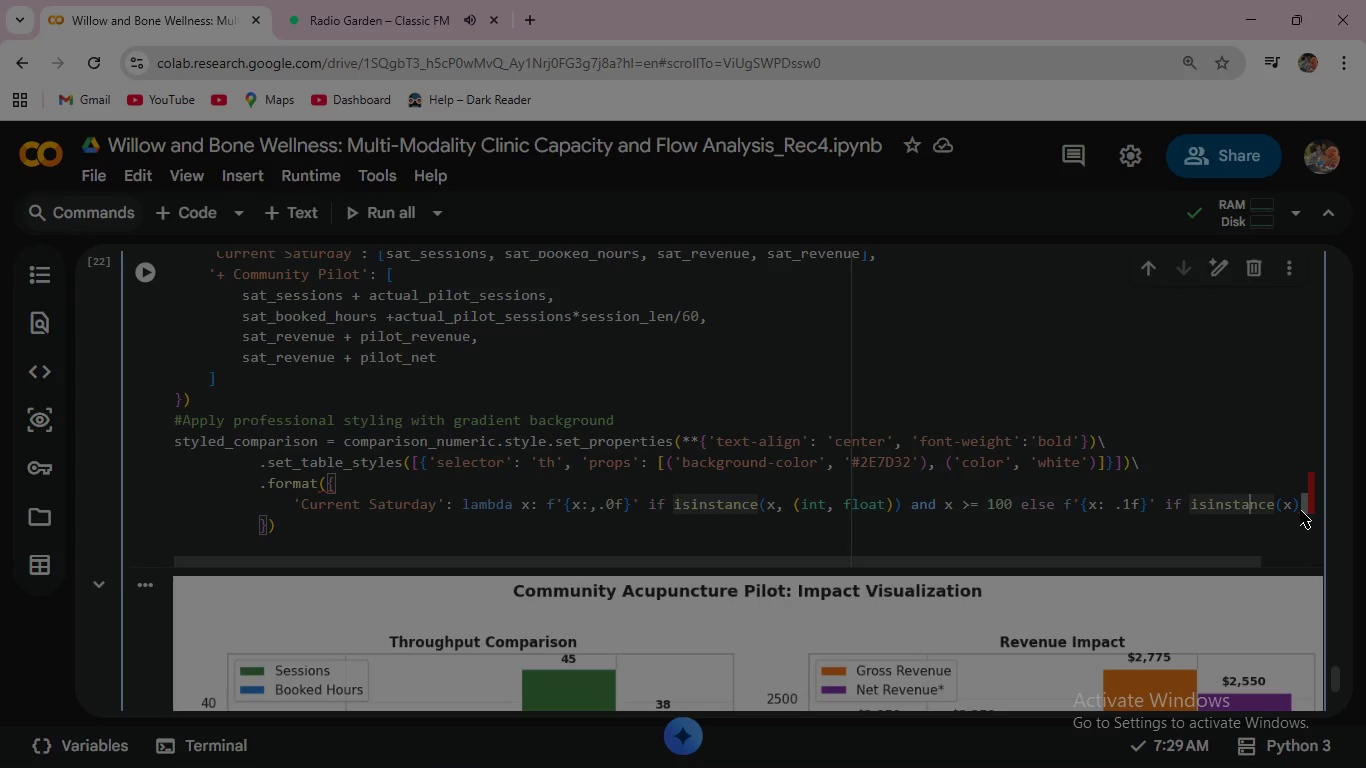 
key(ArrowRight)
 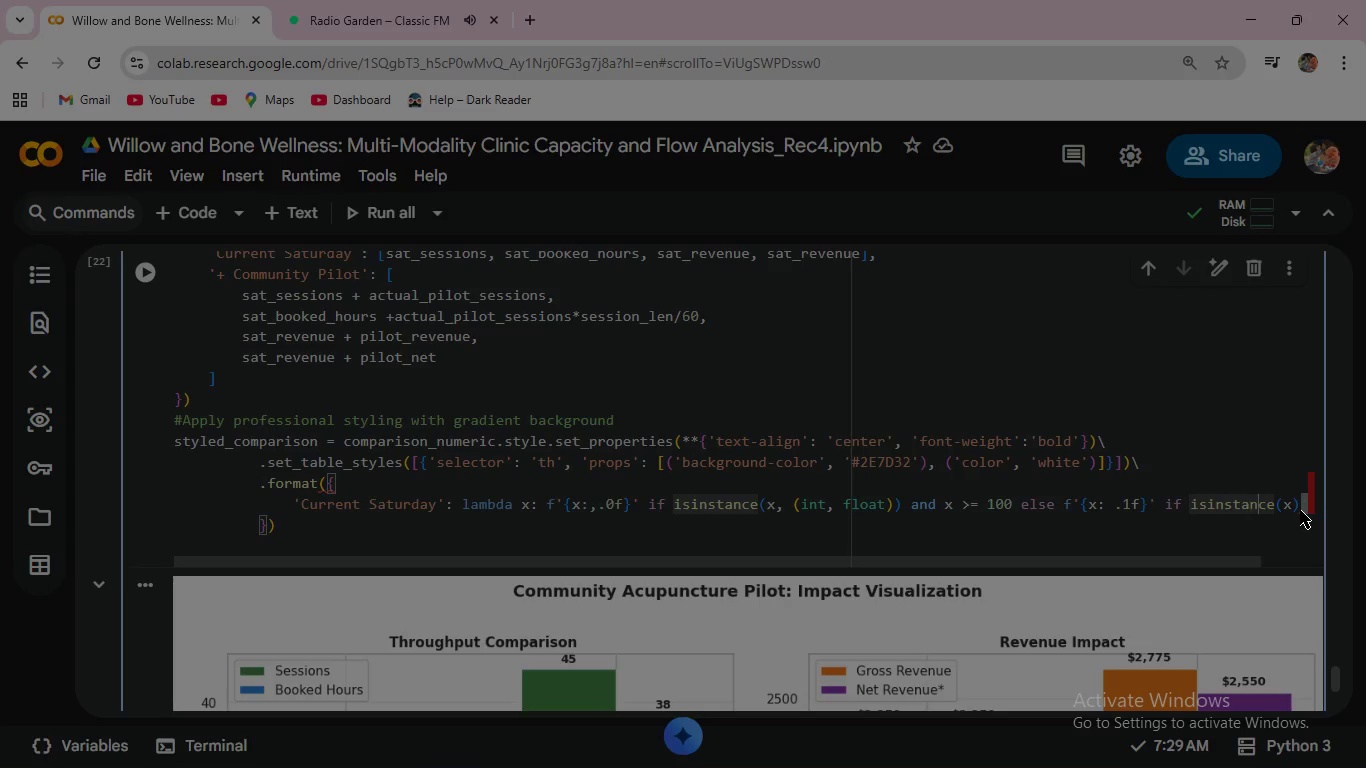 
key(ArrowRight)
 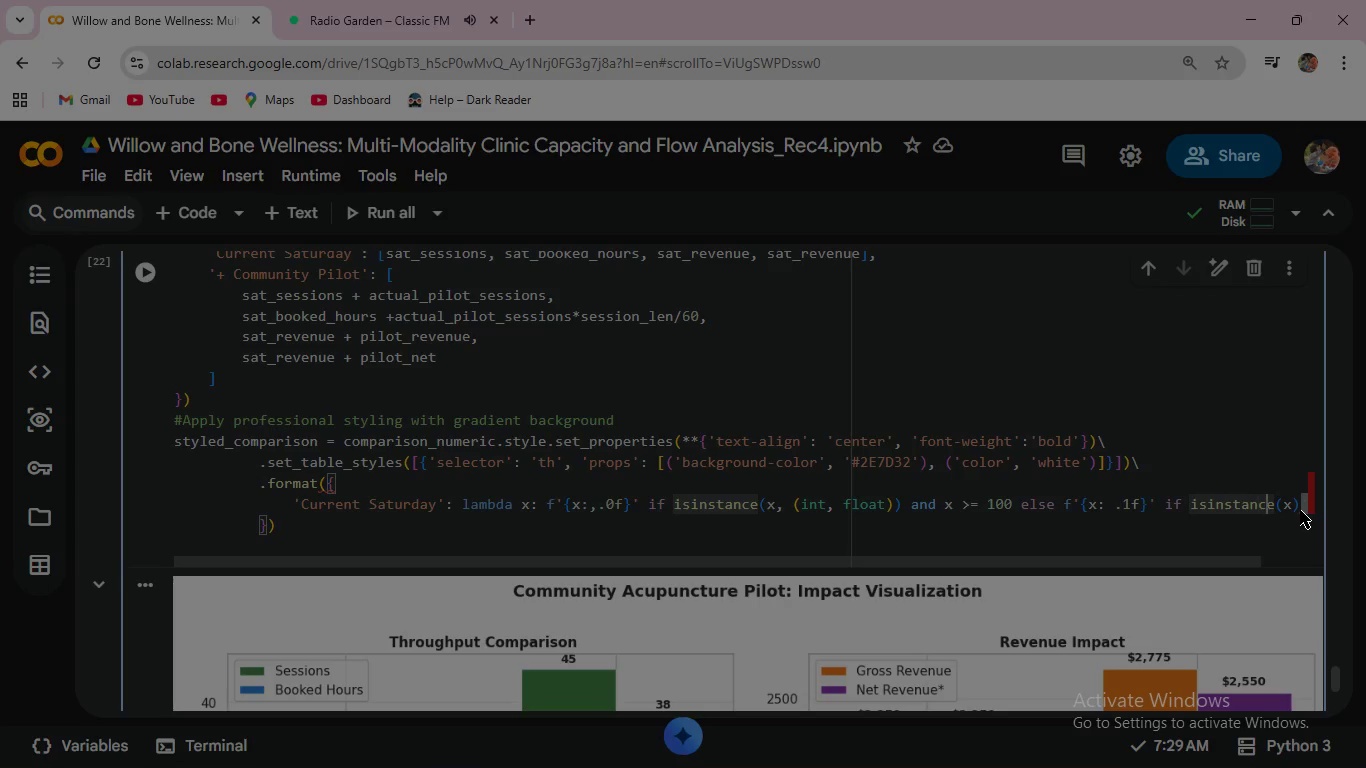 
key(ArrowRight)
 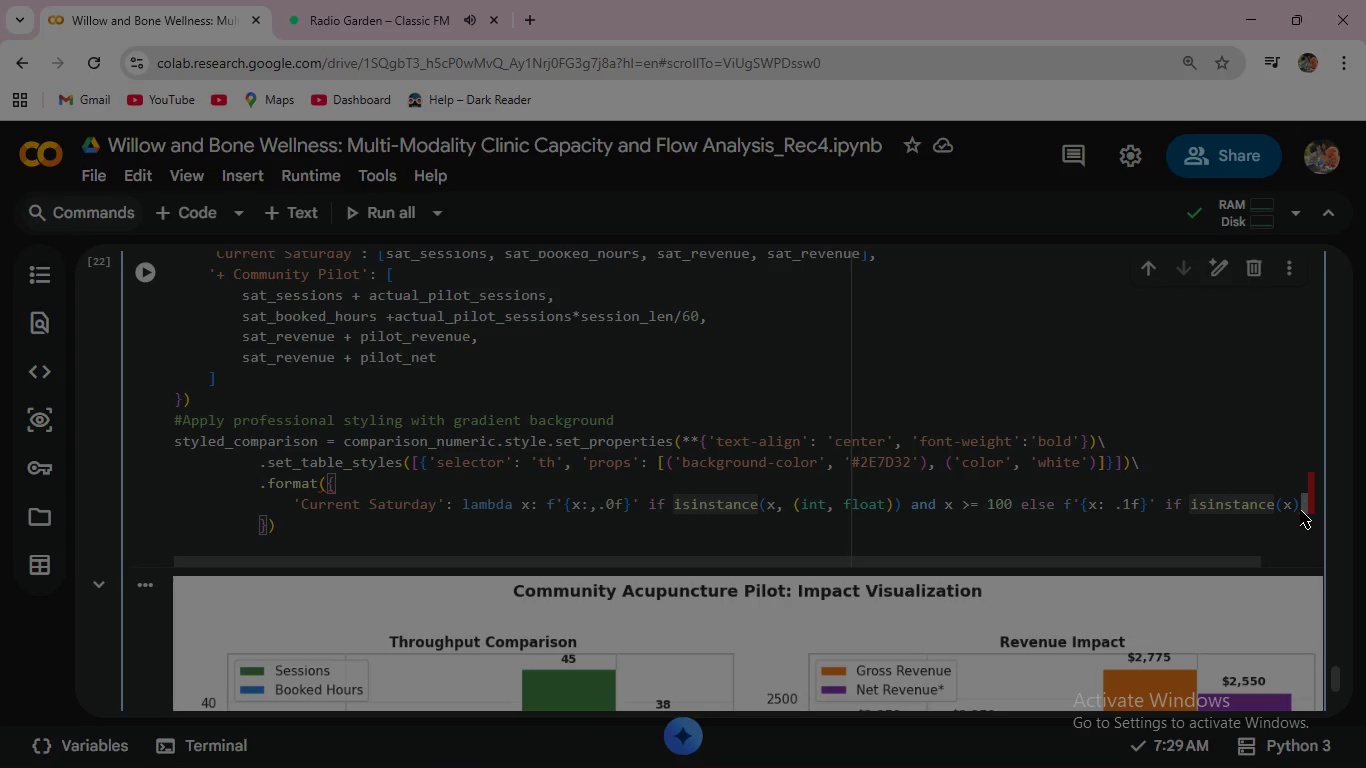 
key(ArrowRight)
 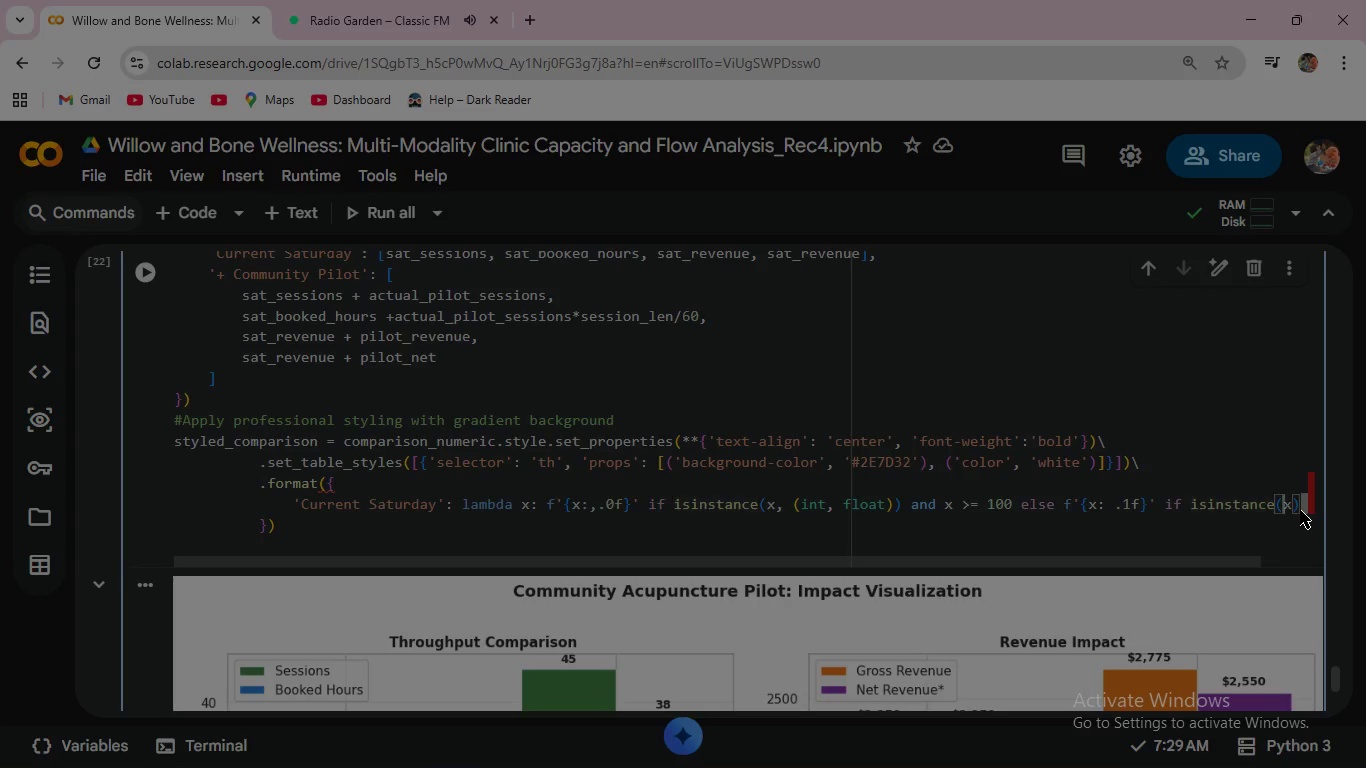 
key(ArrowRight)
 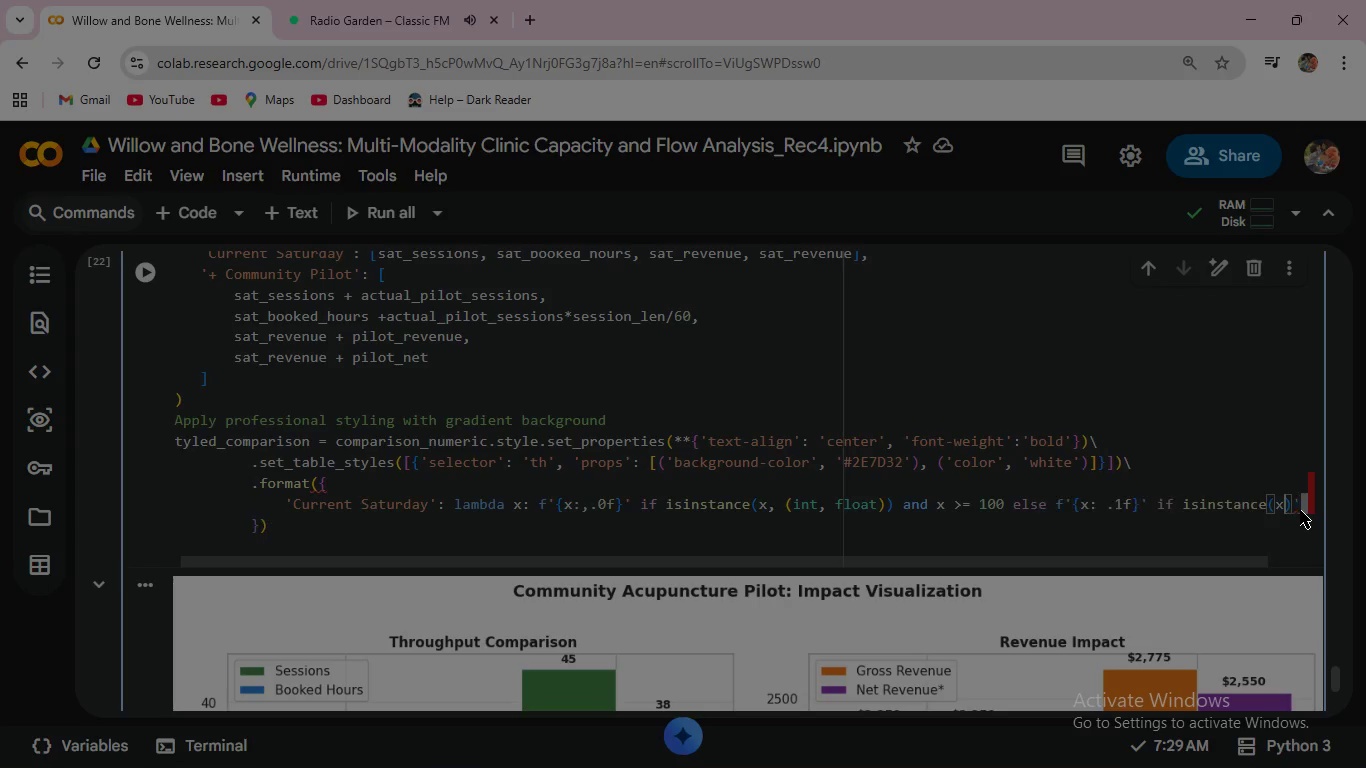 
key(ArrowRight)
 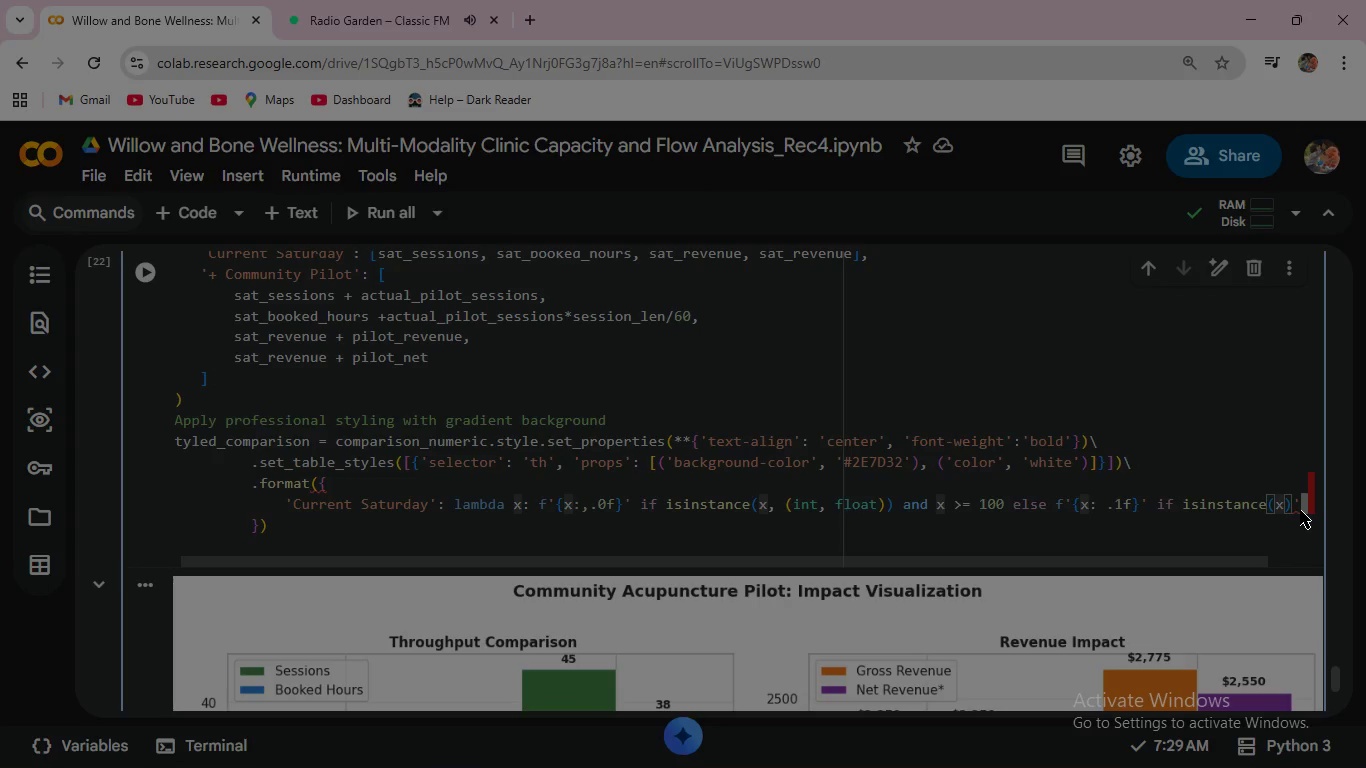 
wait(5.08)
 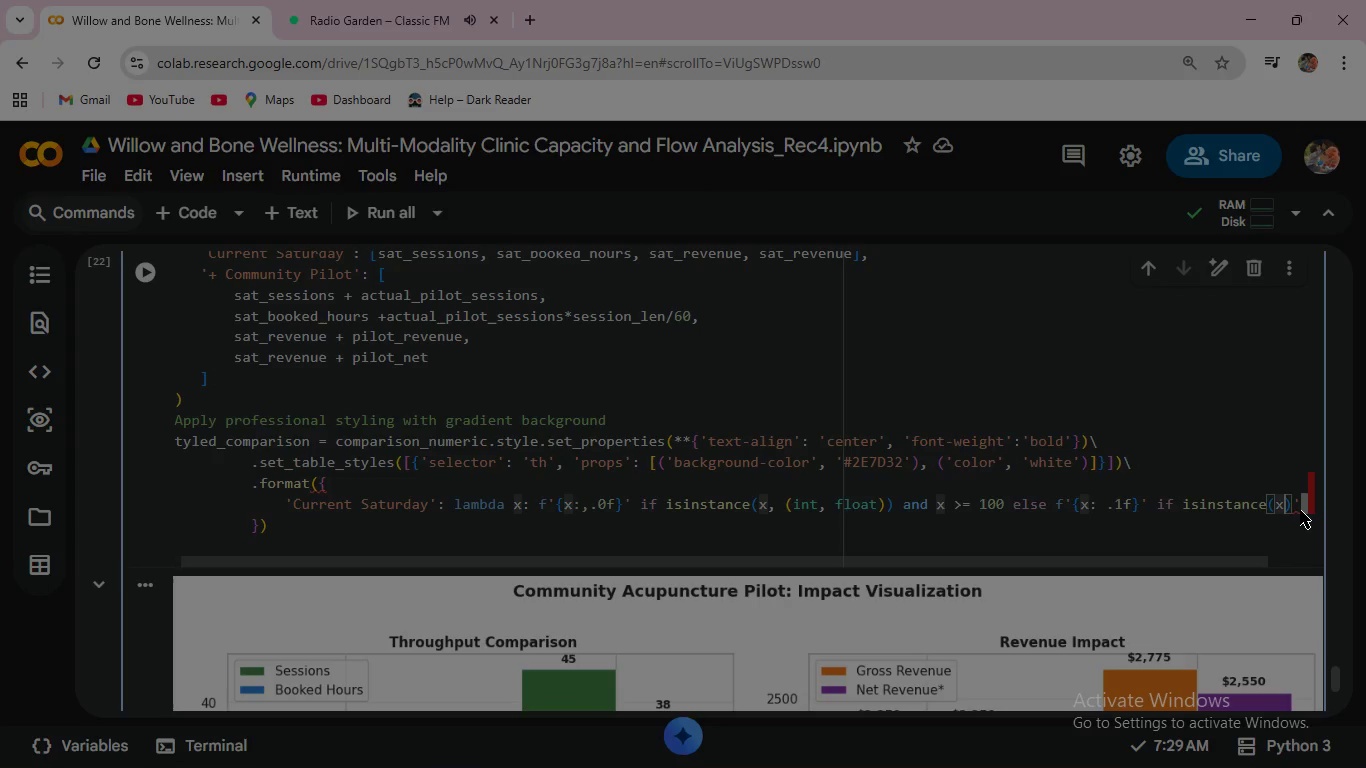 
type(, float)
 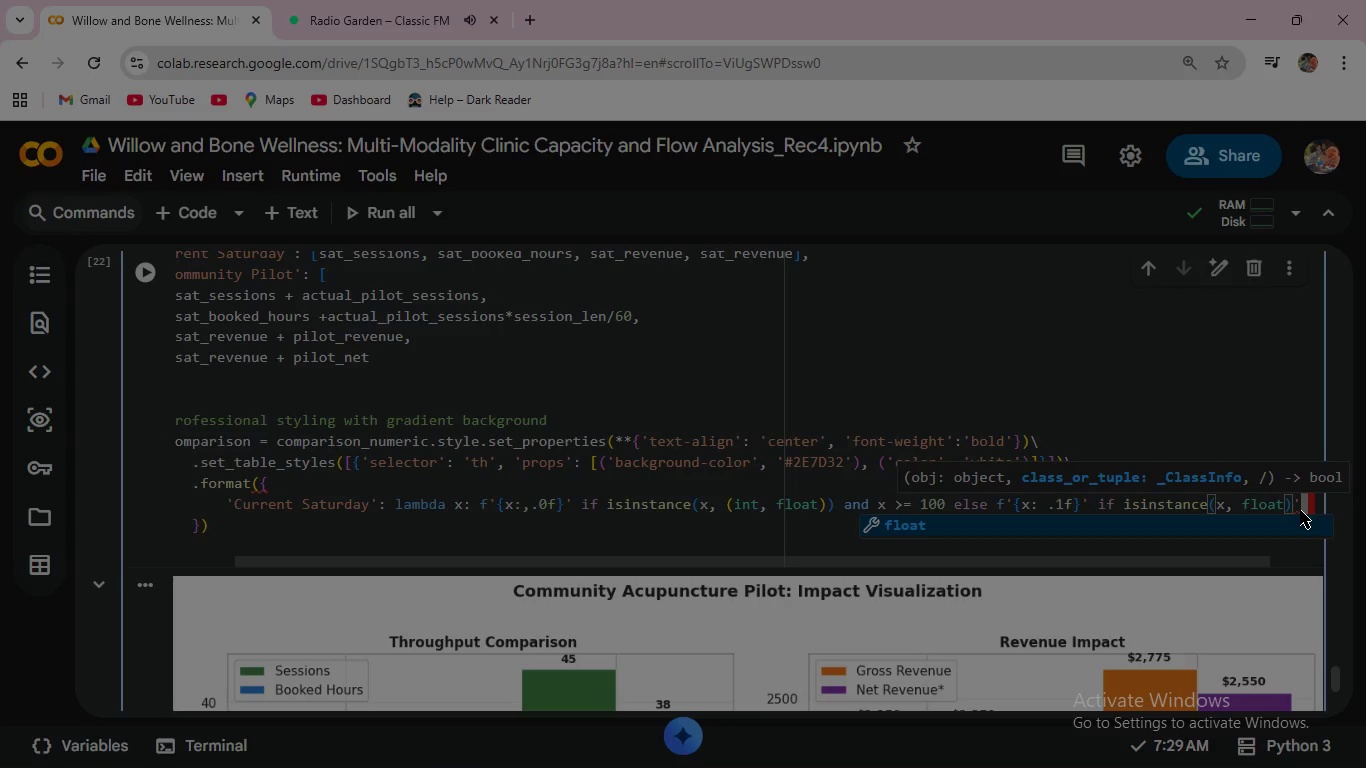 
key(ArrowRight)
 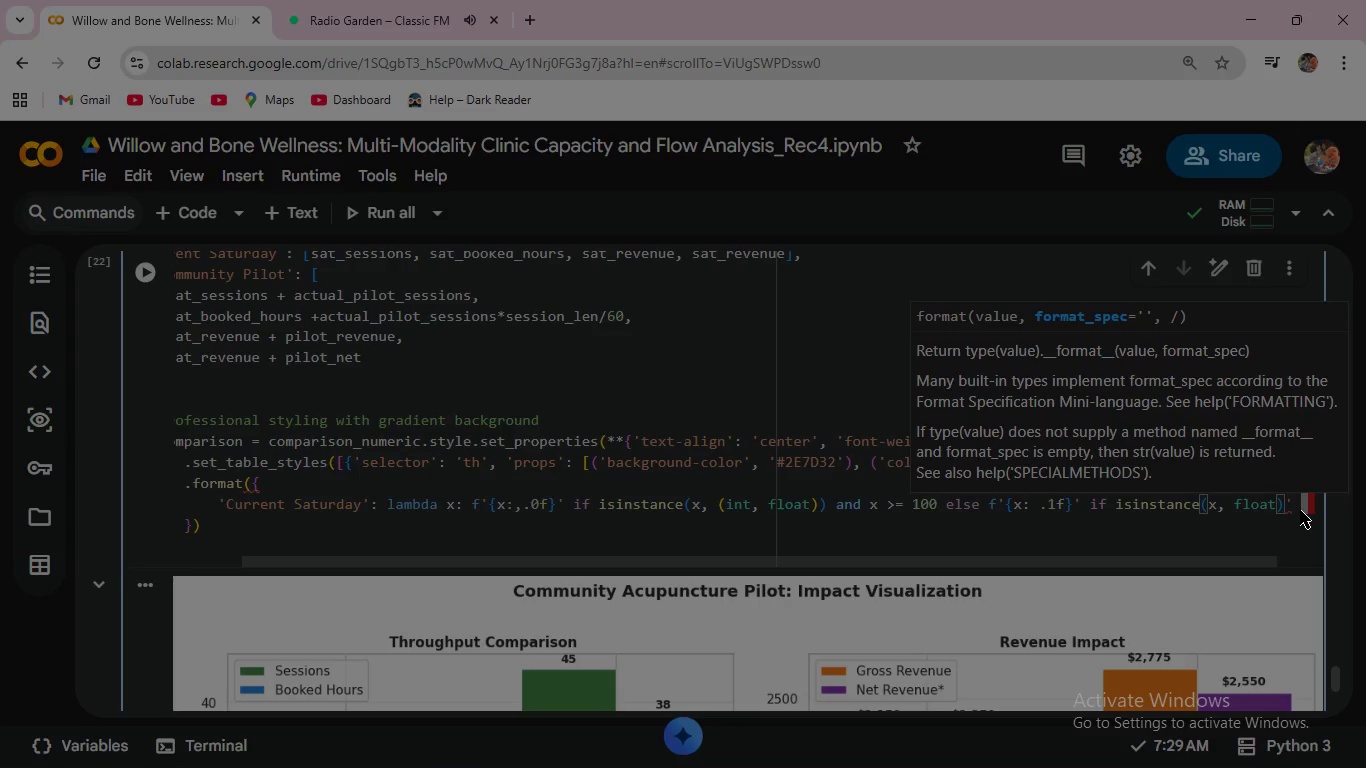 
type( else)
 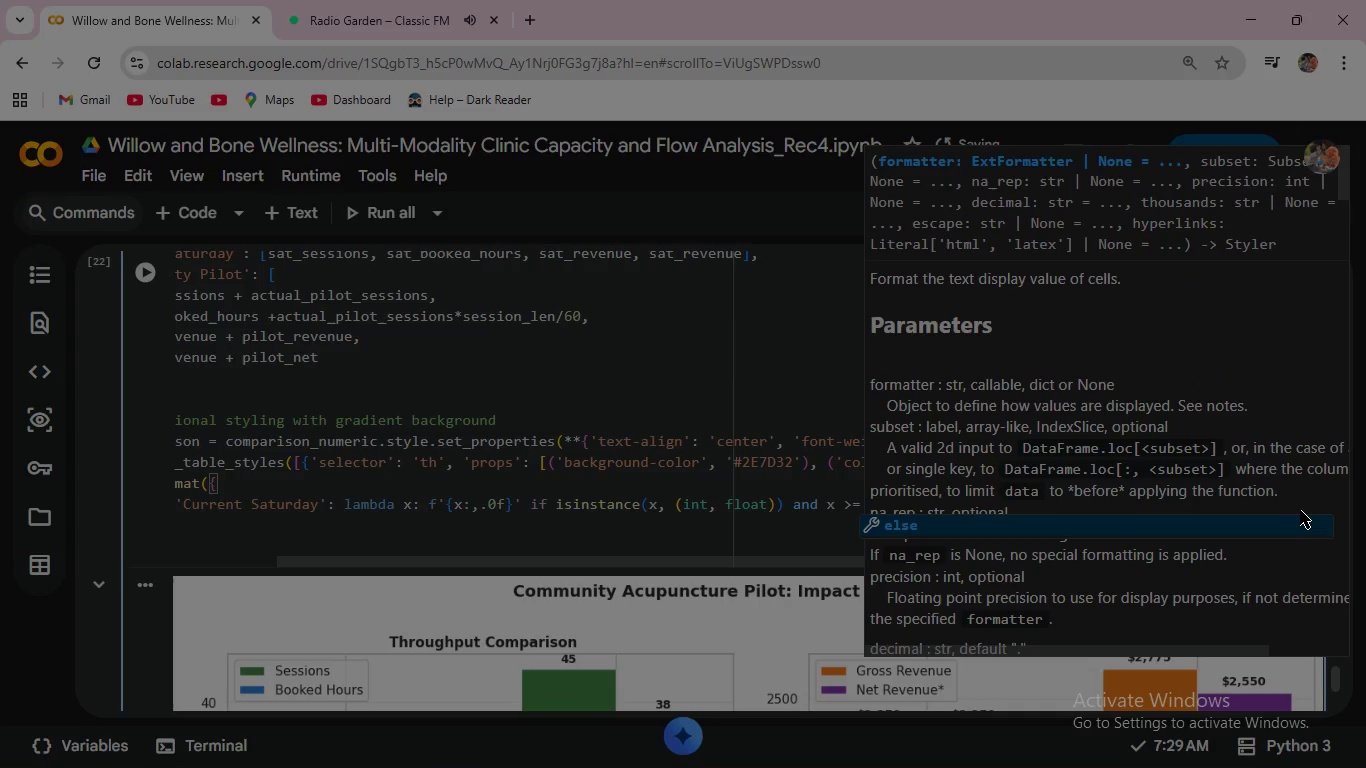 
wait(7.92)
 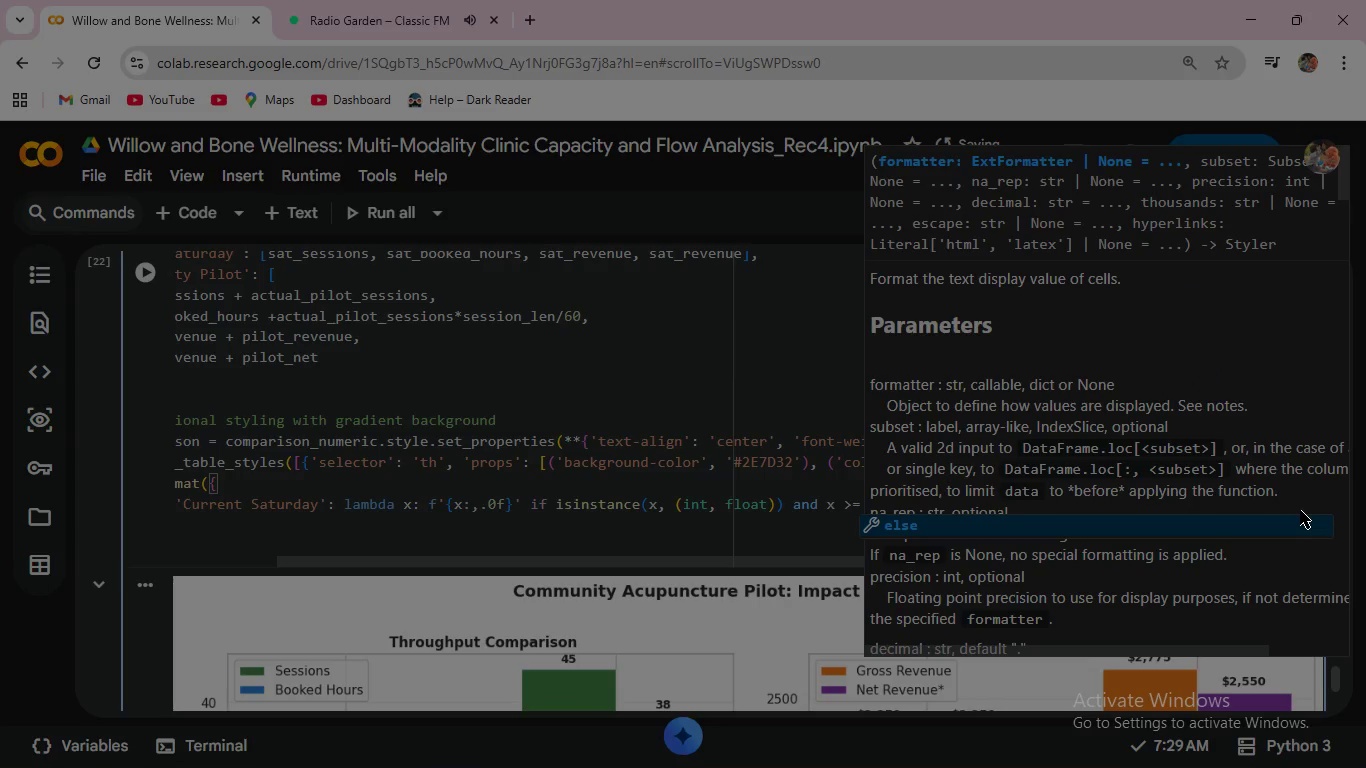 
key(F)
 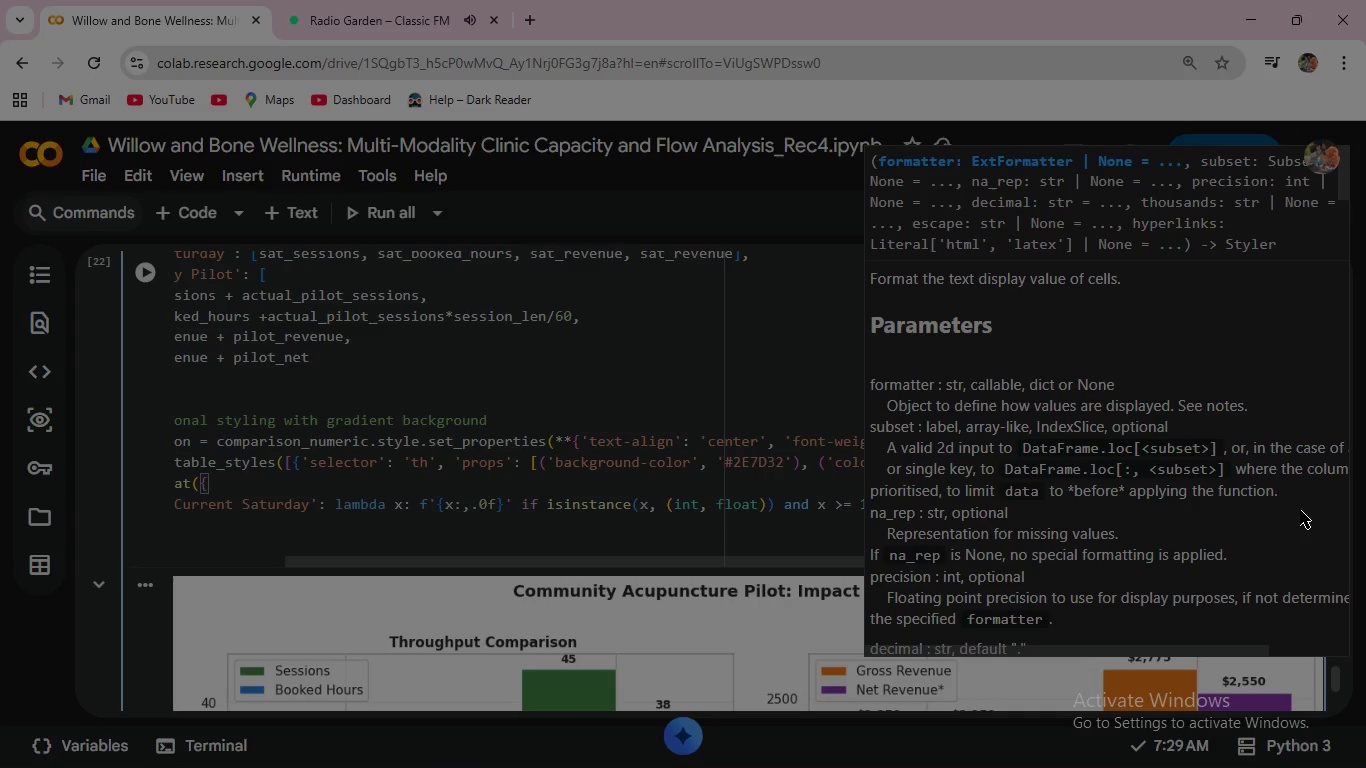 
key(Quote)
 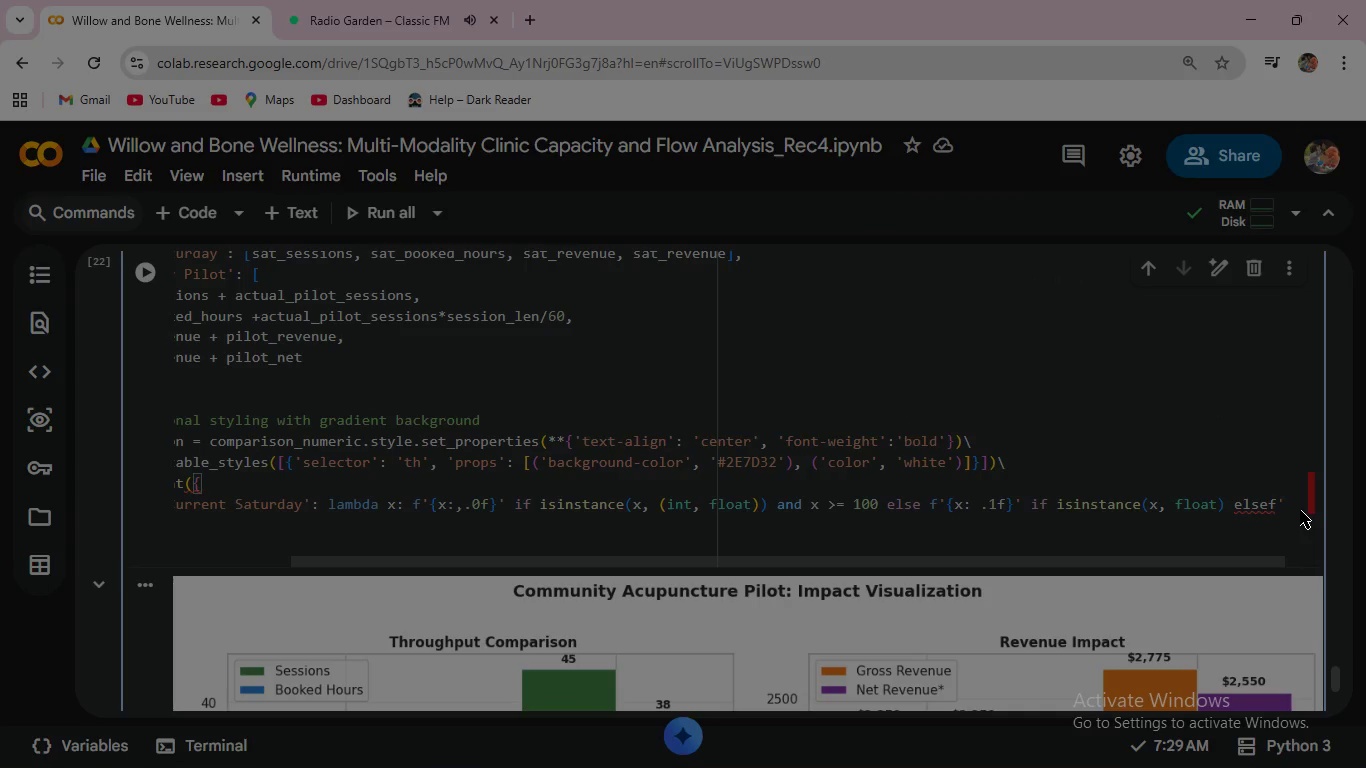 
key(Backspace)
 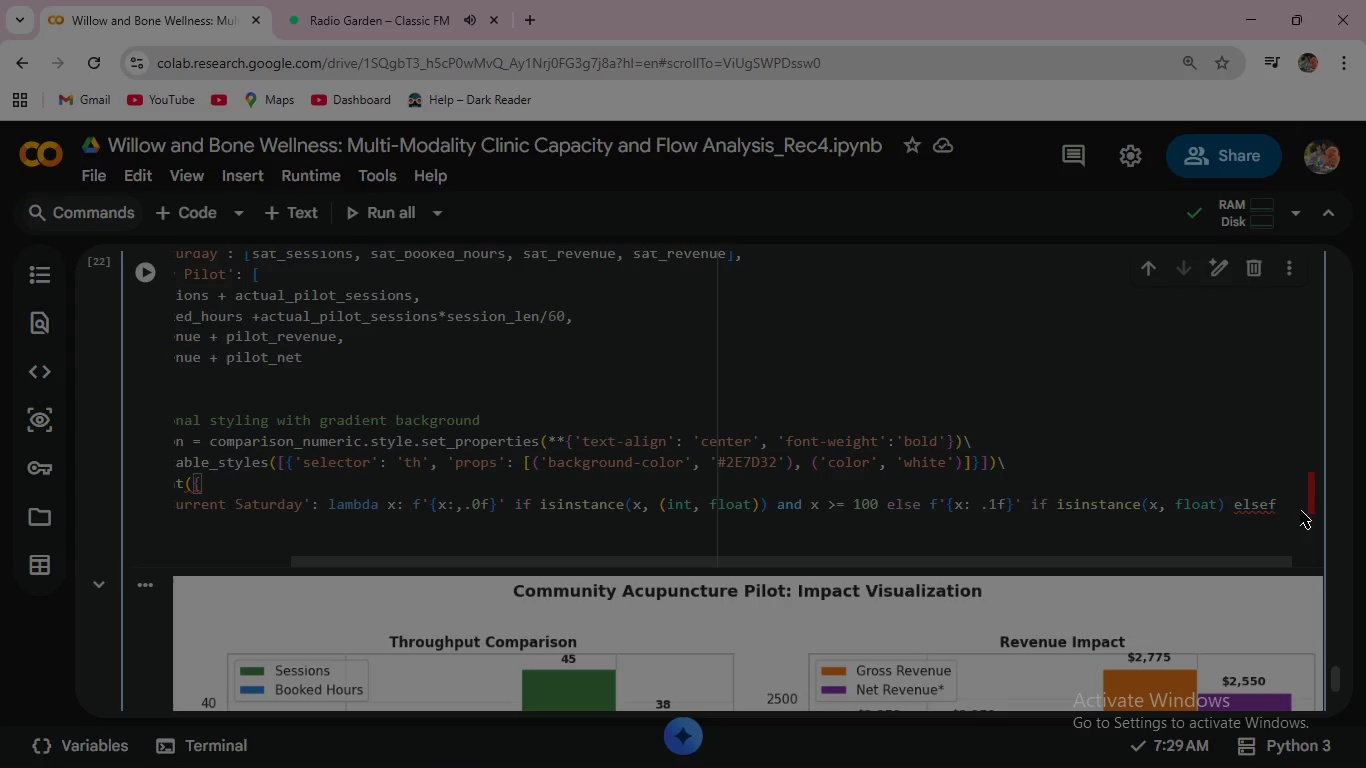 
key(Backspace)
 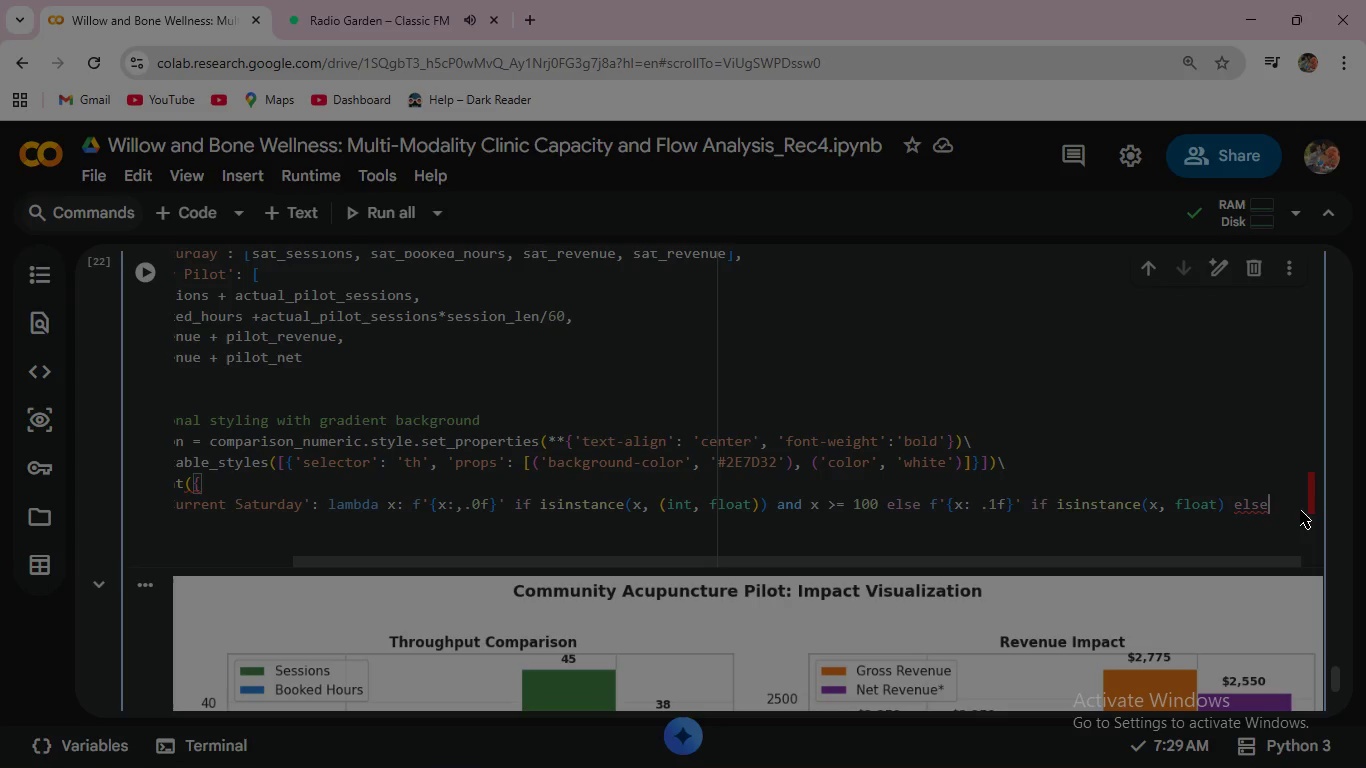 
key(Space)
 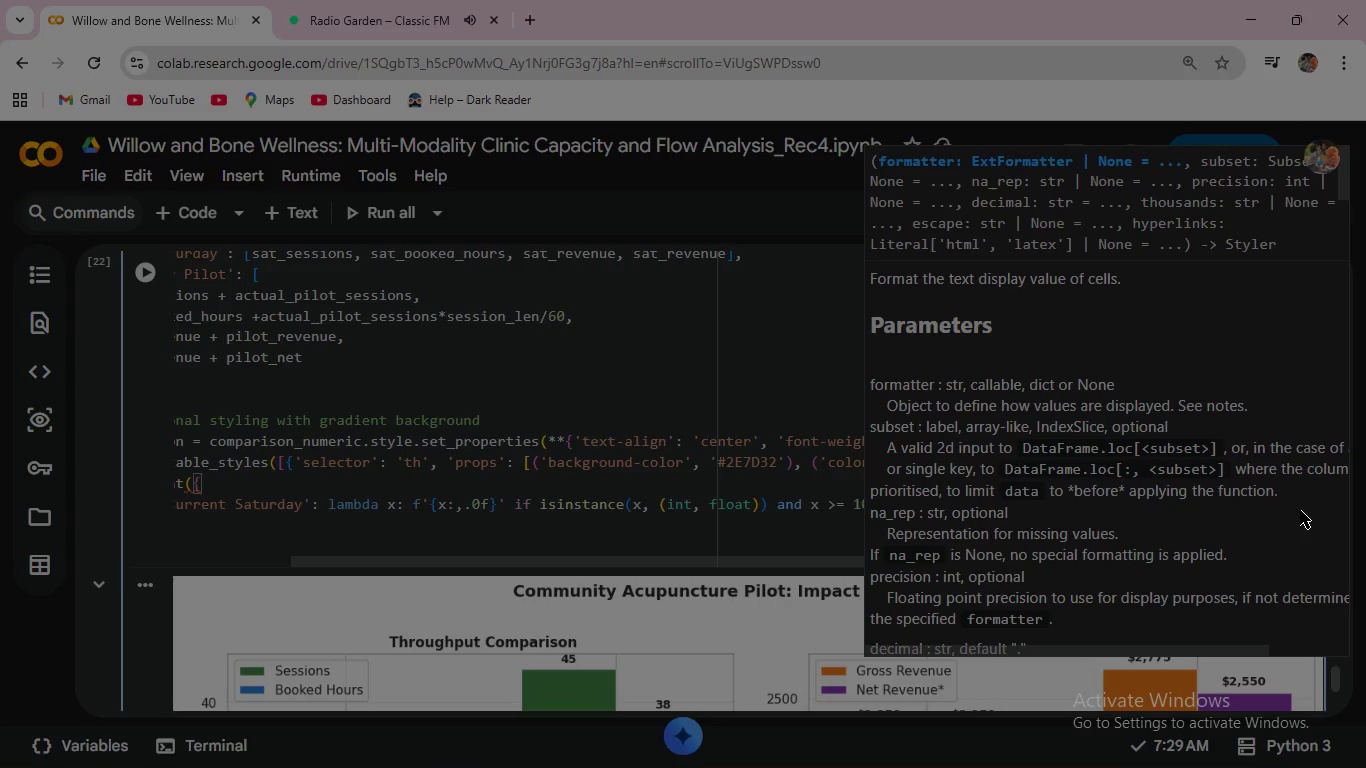 
key(Escape)
 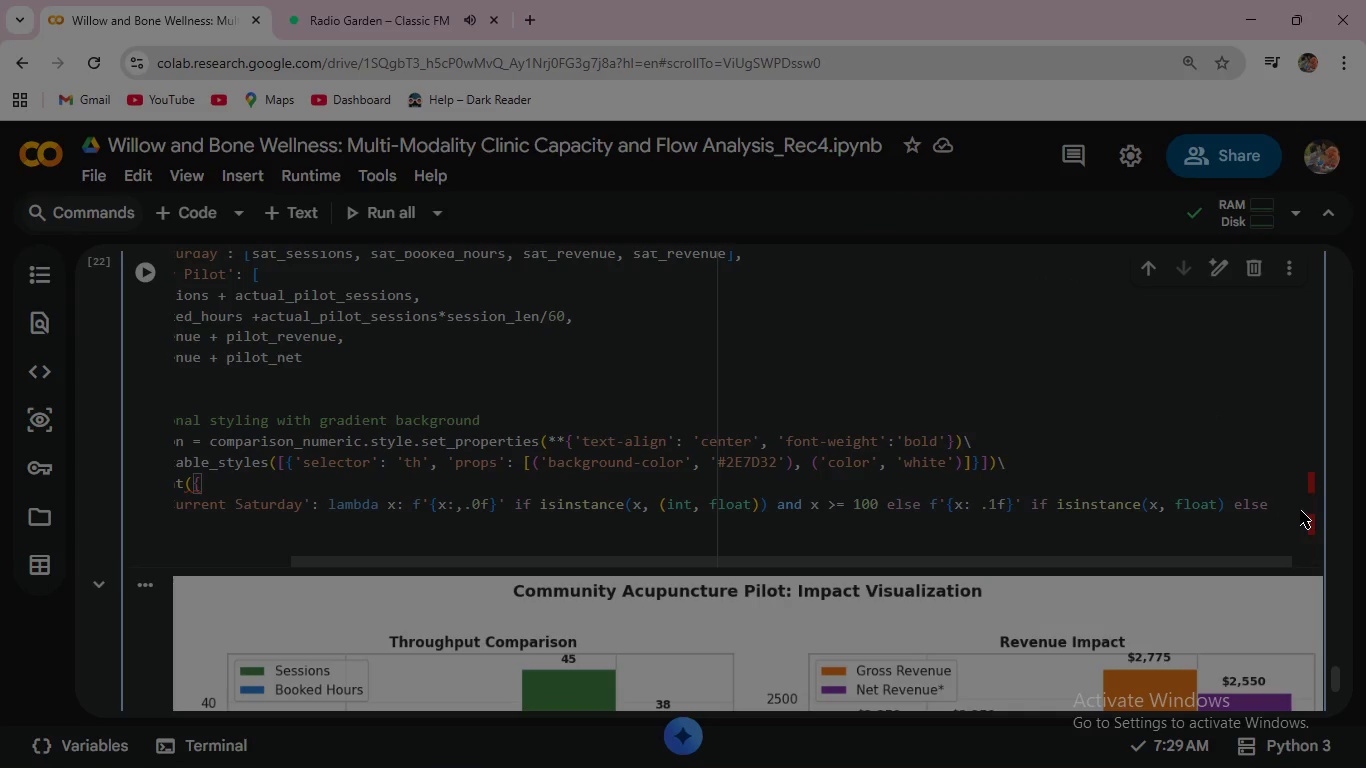 
type(f'{x:,.0f)
 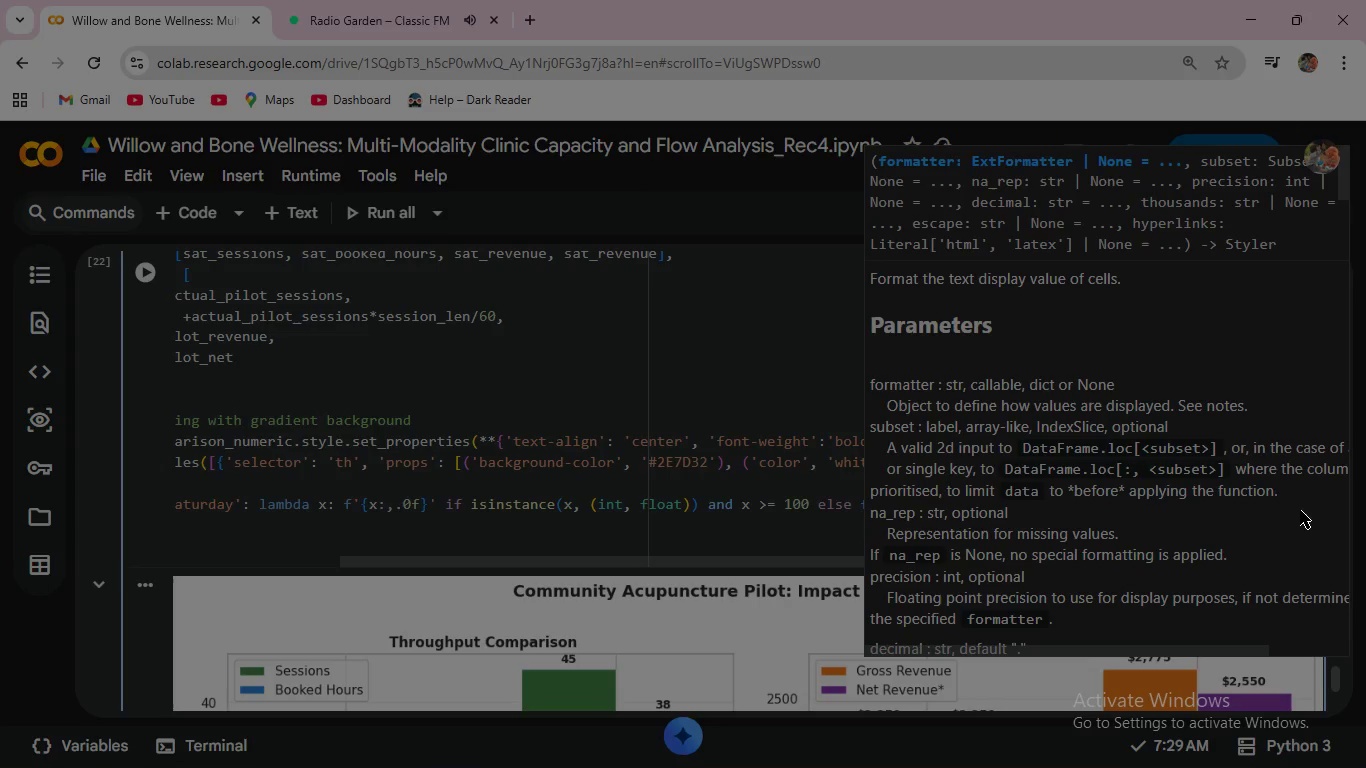 
key(Escape)
 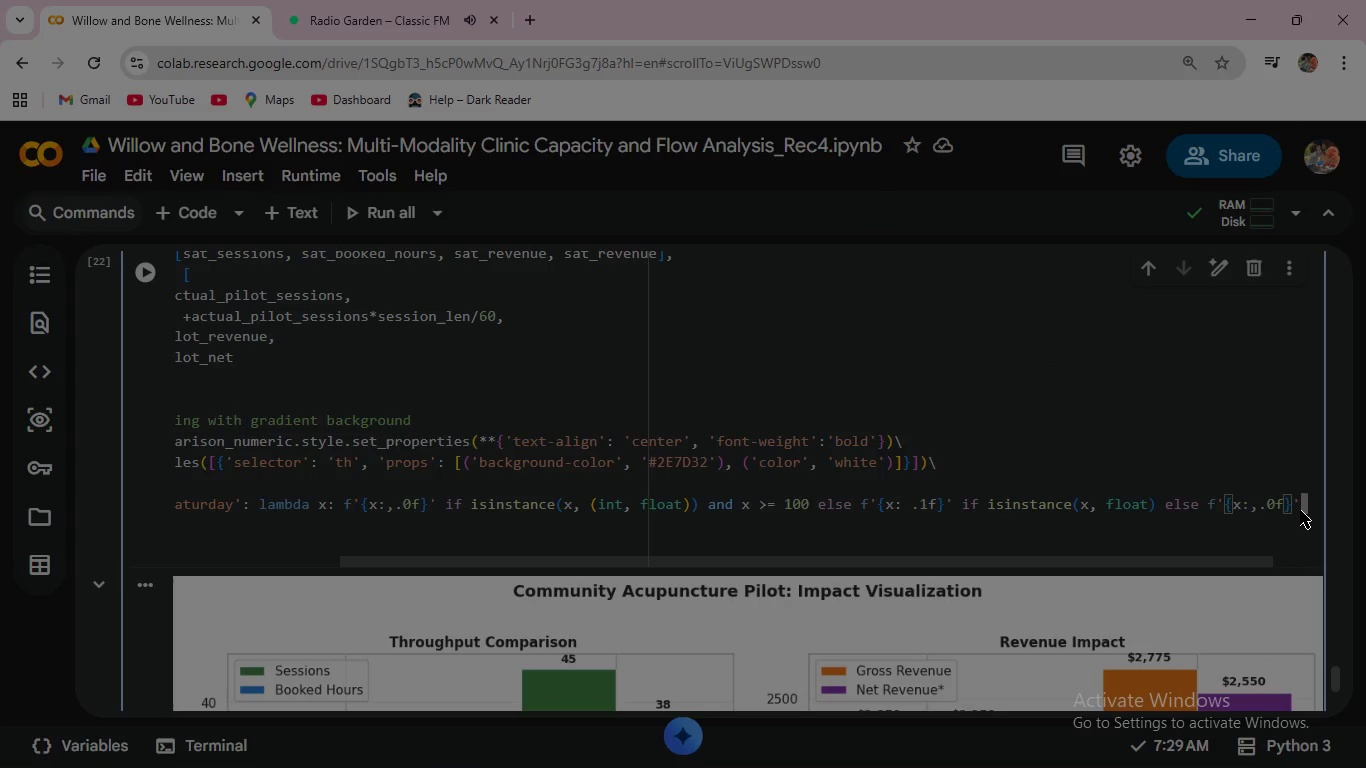 
key(ArrowRight)
 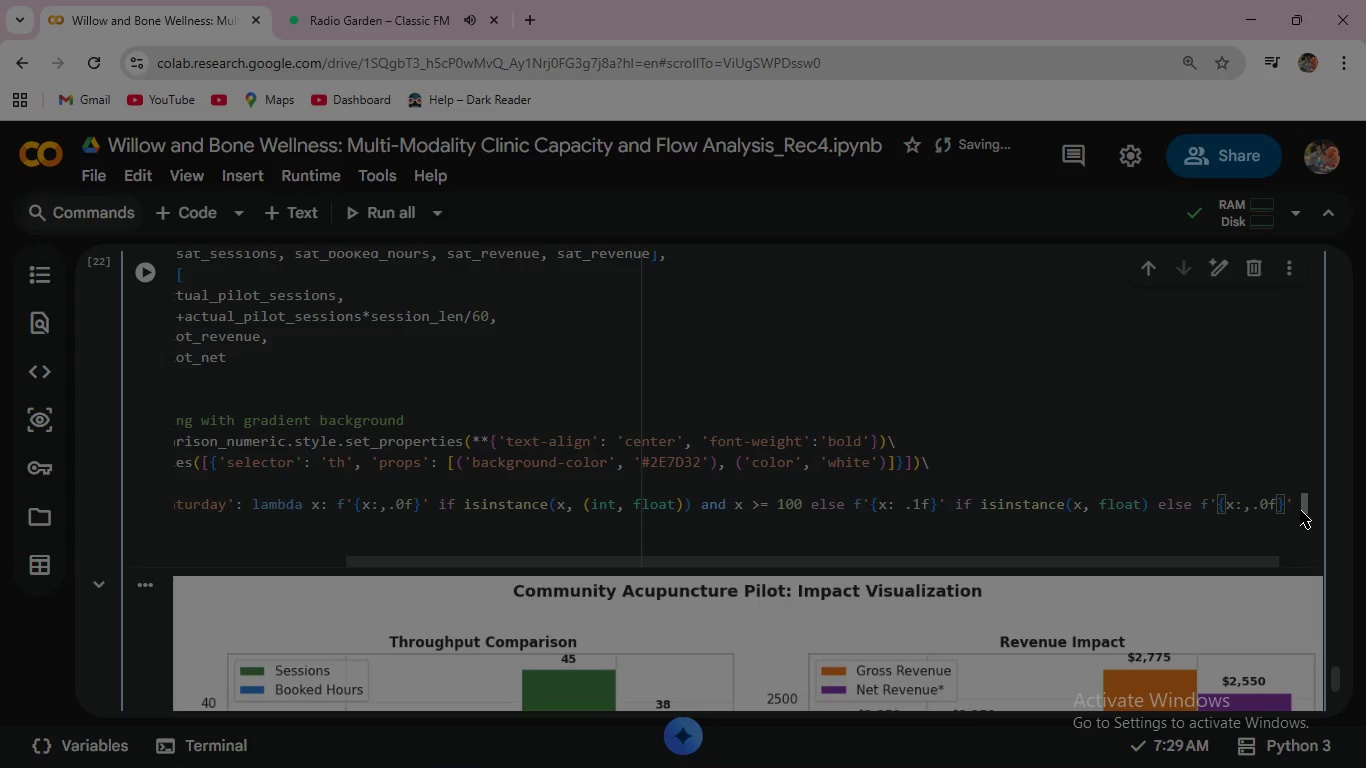 
key(ArrowRight)
 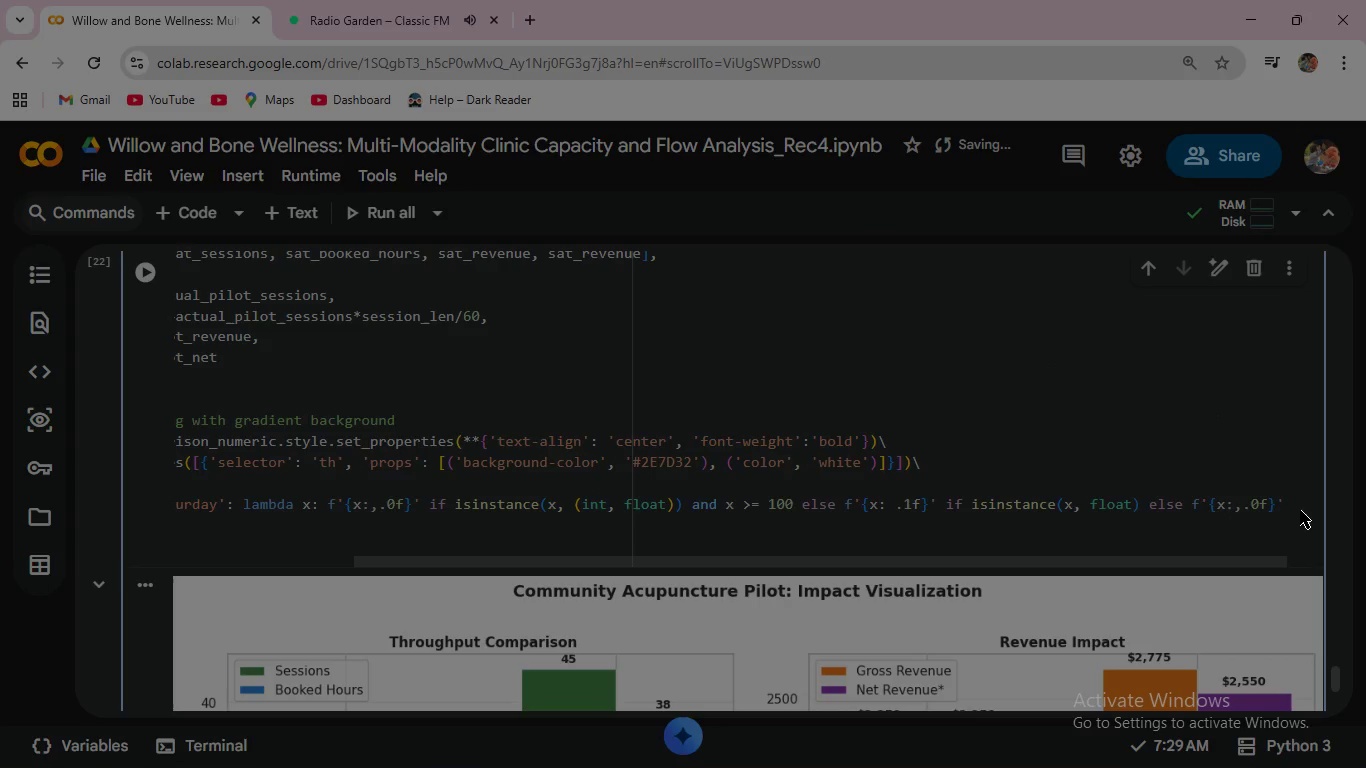 
key(Comma)
 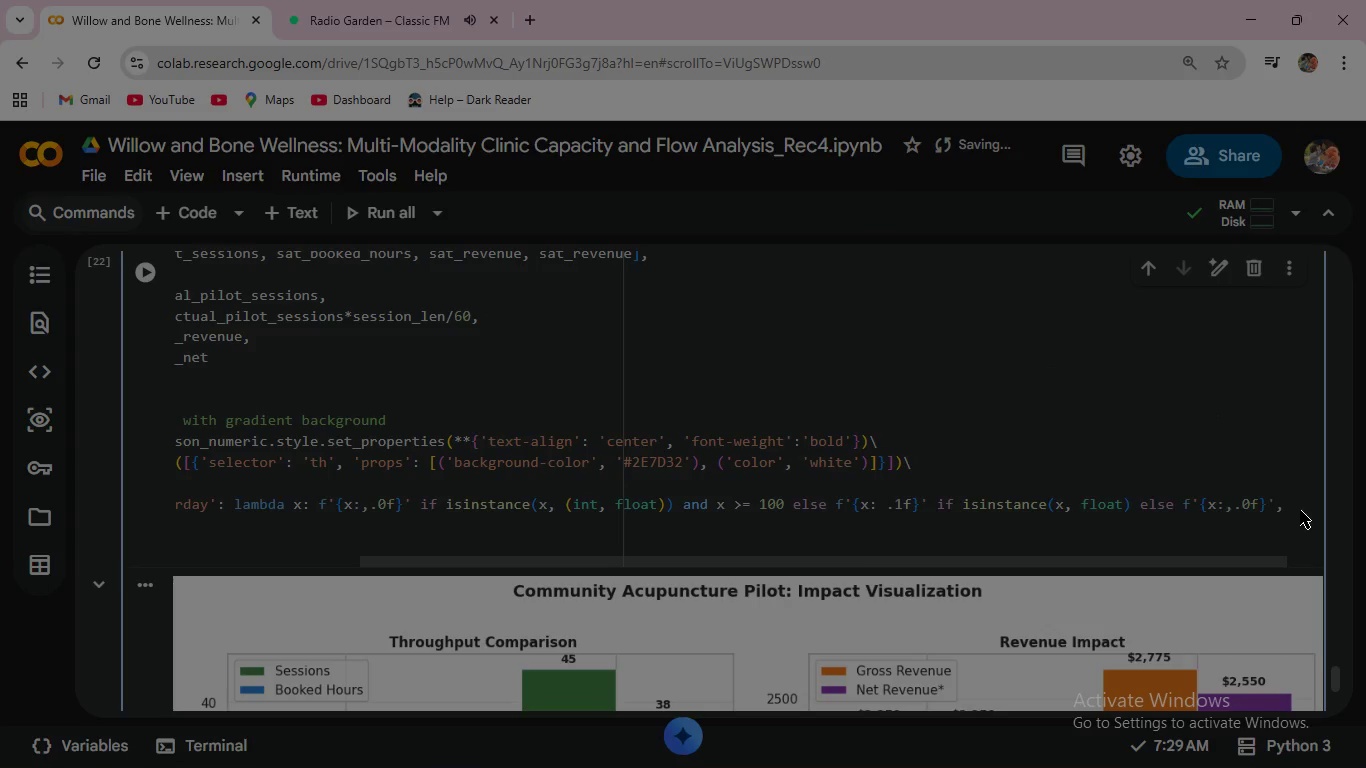 
key(Enter)
 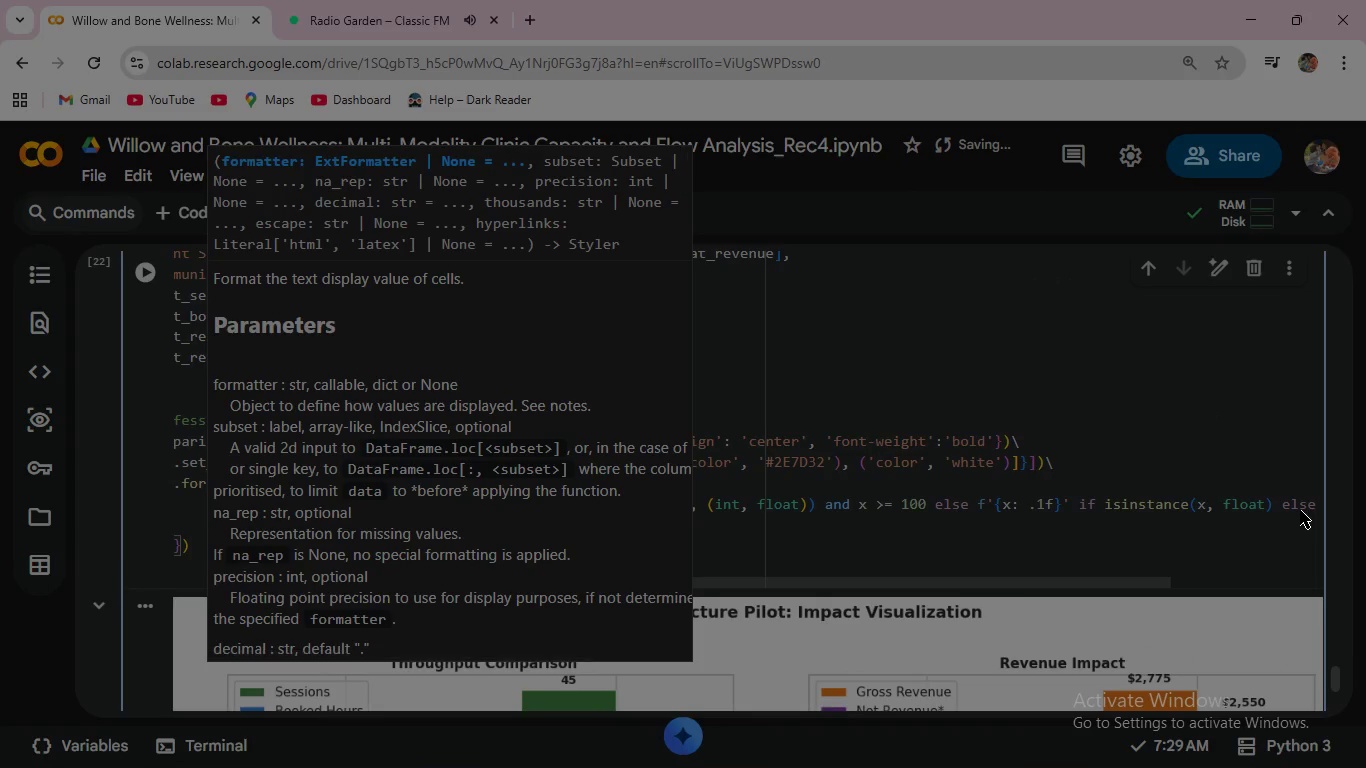 
key(Escape)
 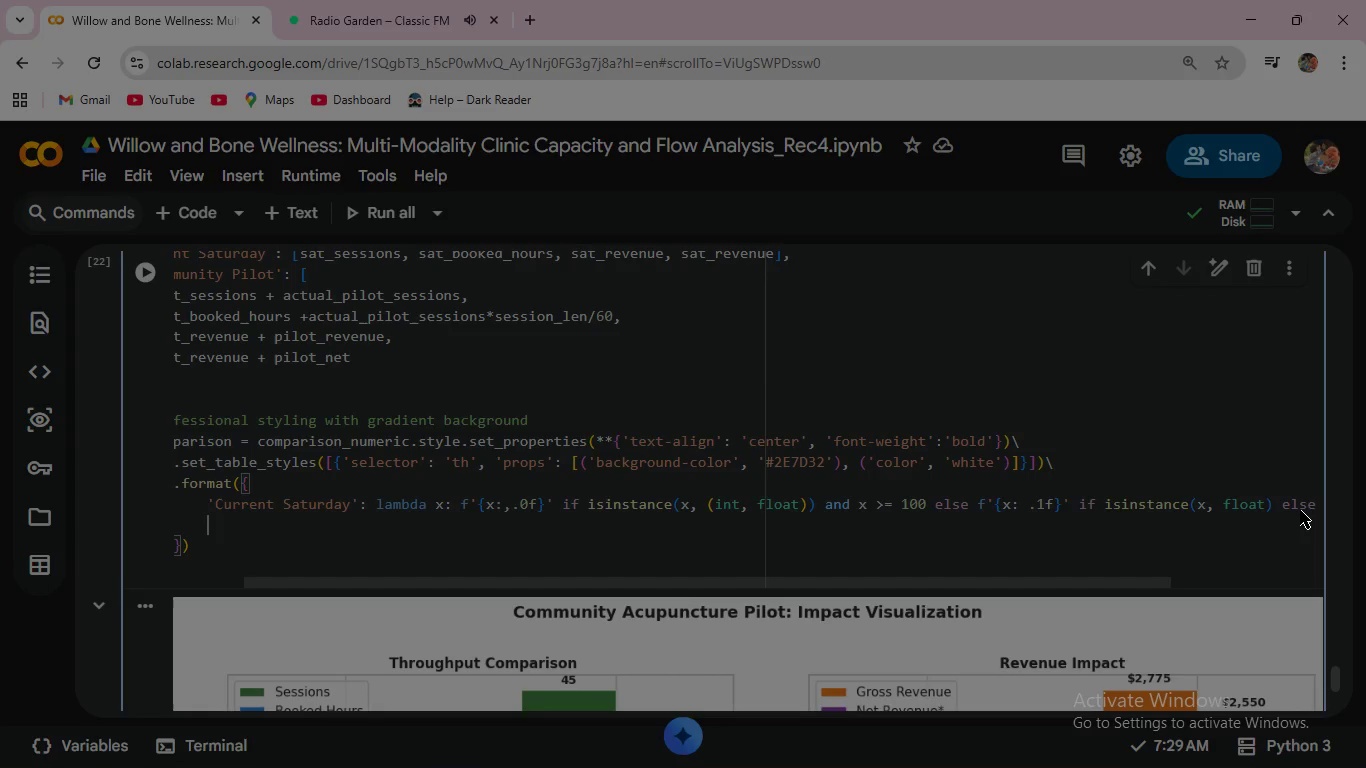 
wait(10.38)
 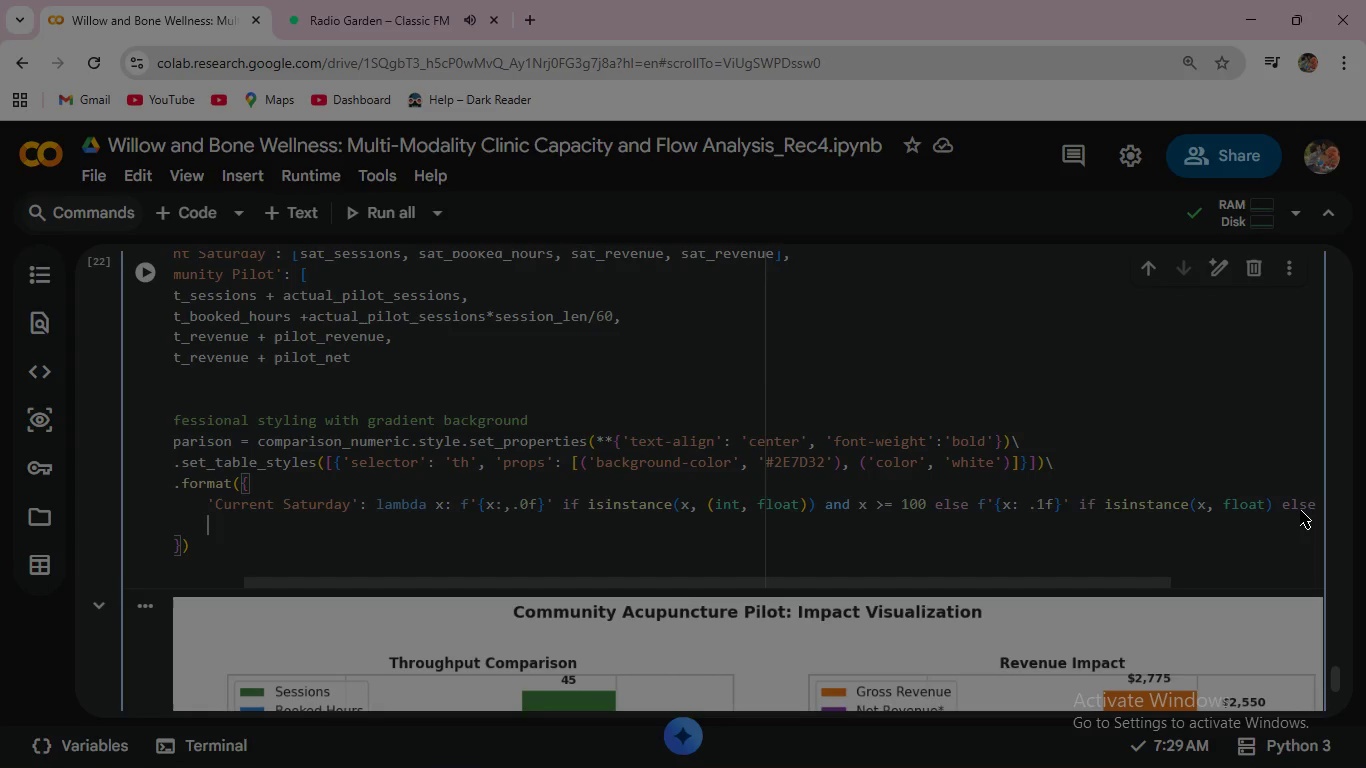 
key(Quote)
 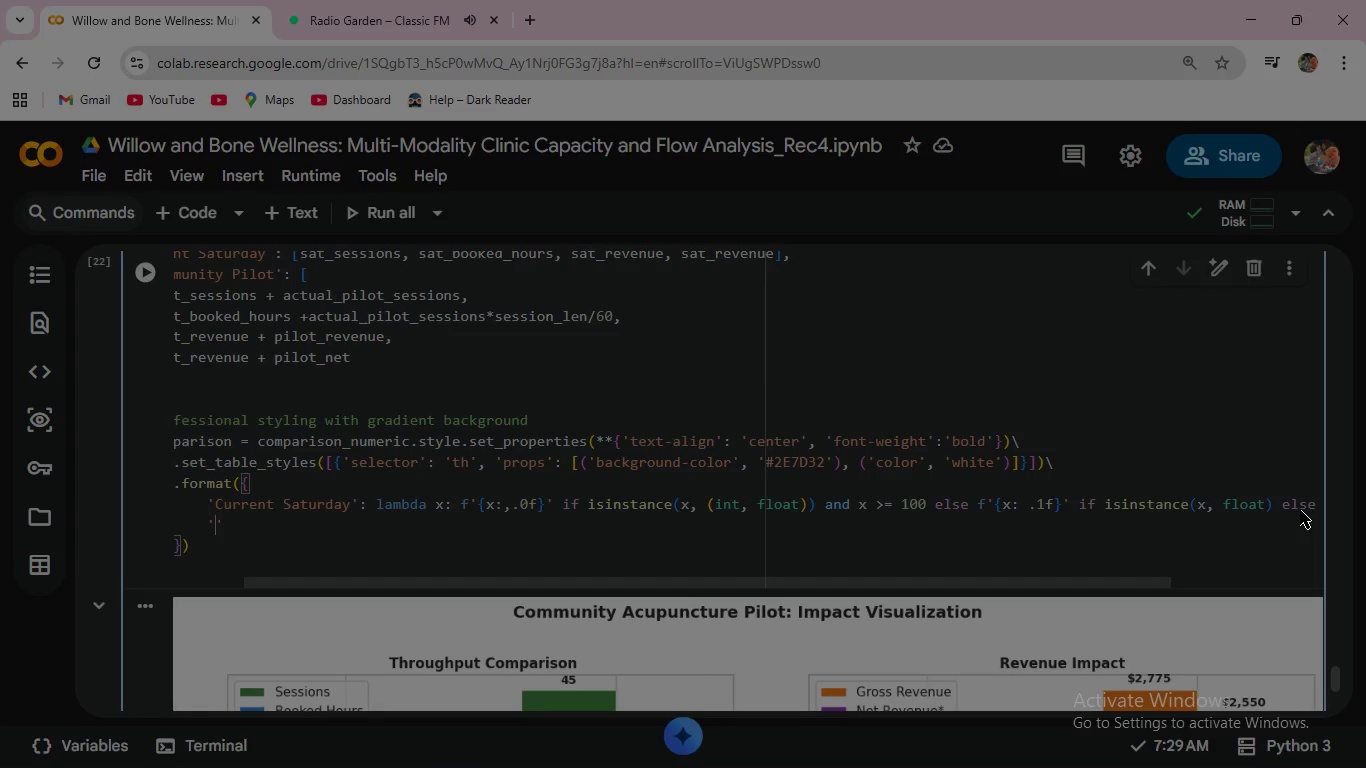 
hold_key(key=ShiftLeft, duration=1.0)
 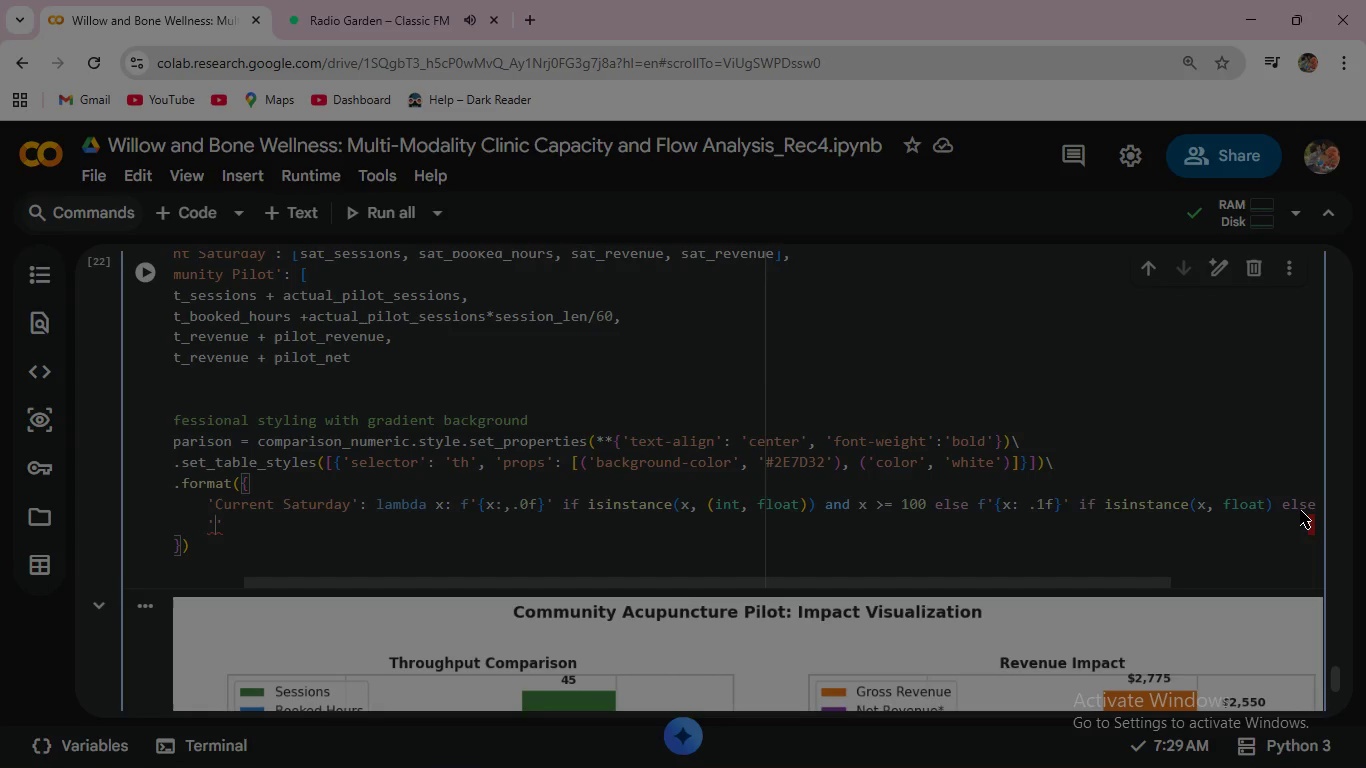 
type(+ Community Pilot)
 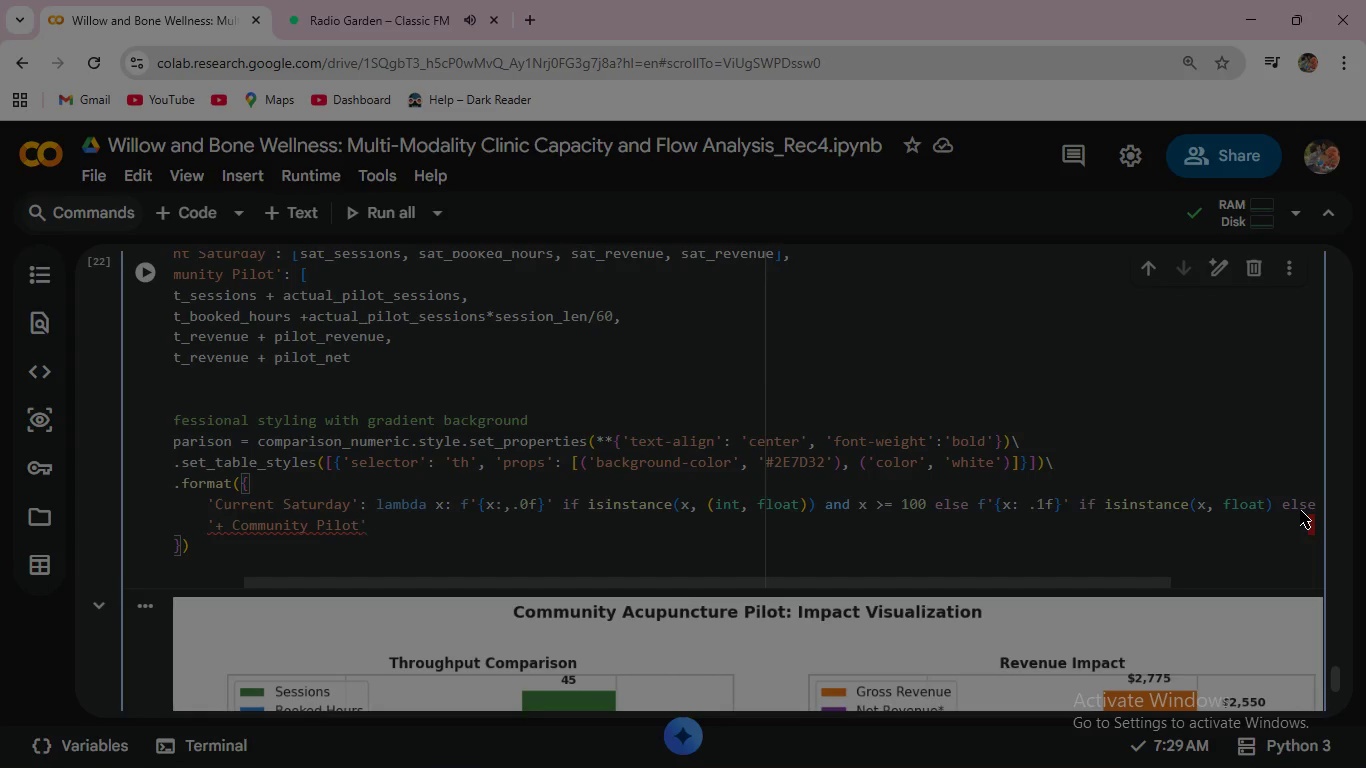 
key(ArrowRight)
 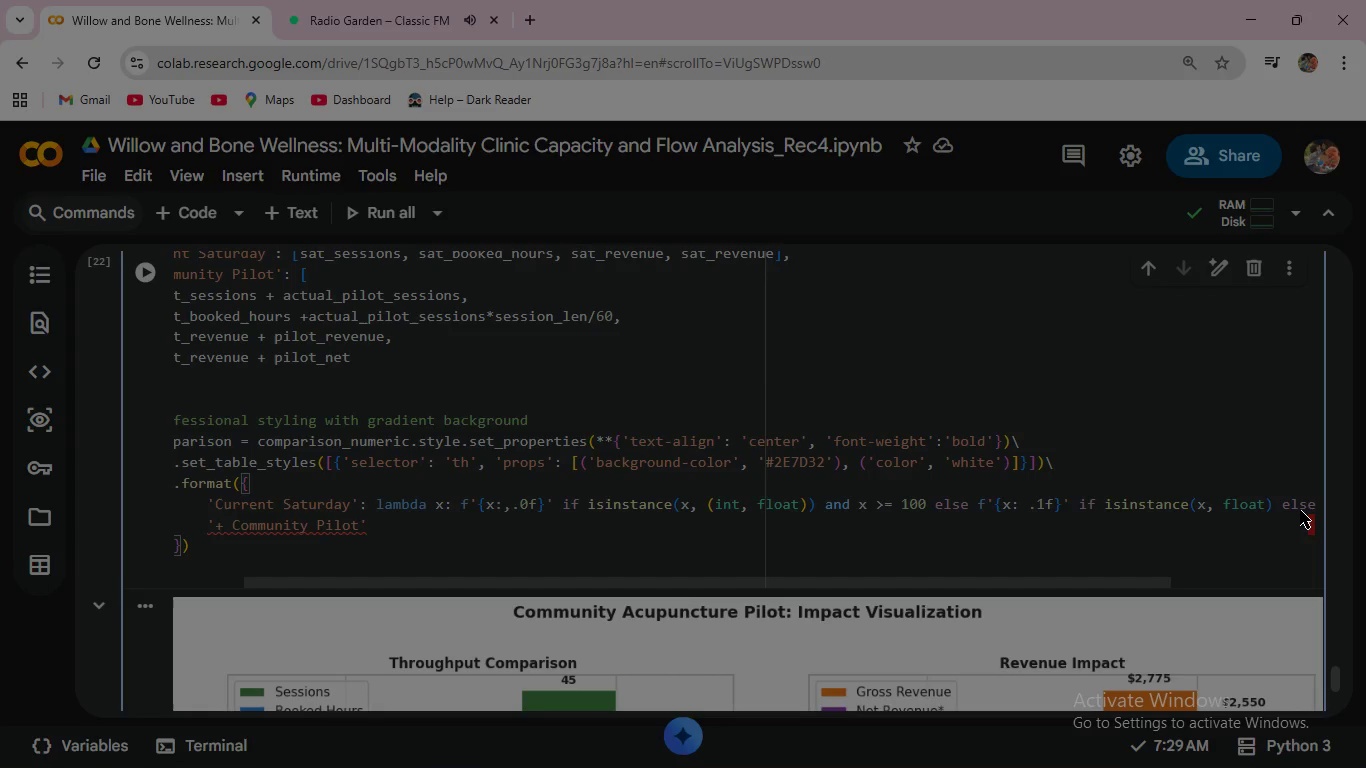 
type(: lambda x: )
key(Escape)
key(Backspace)
type( f')
 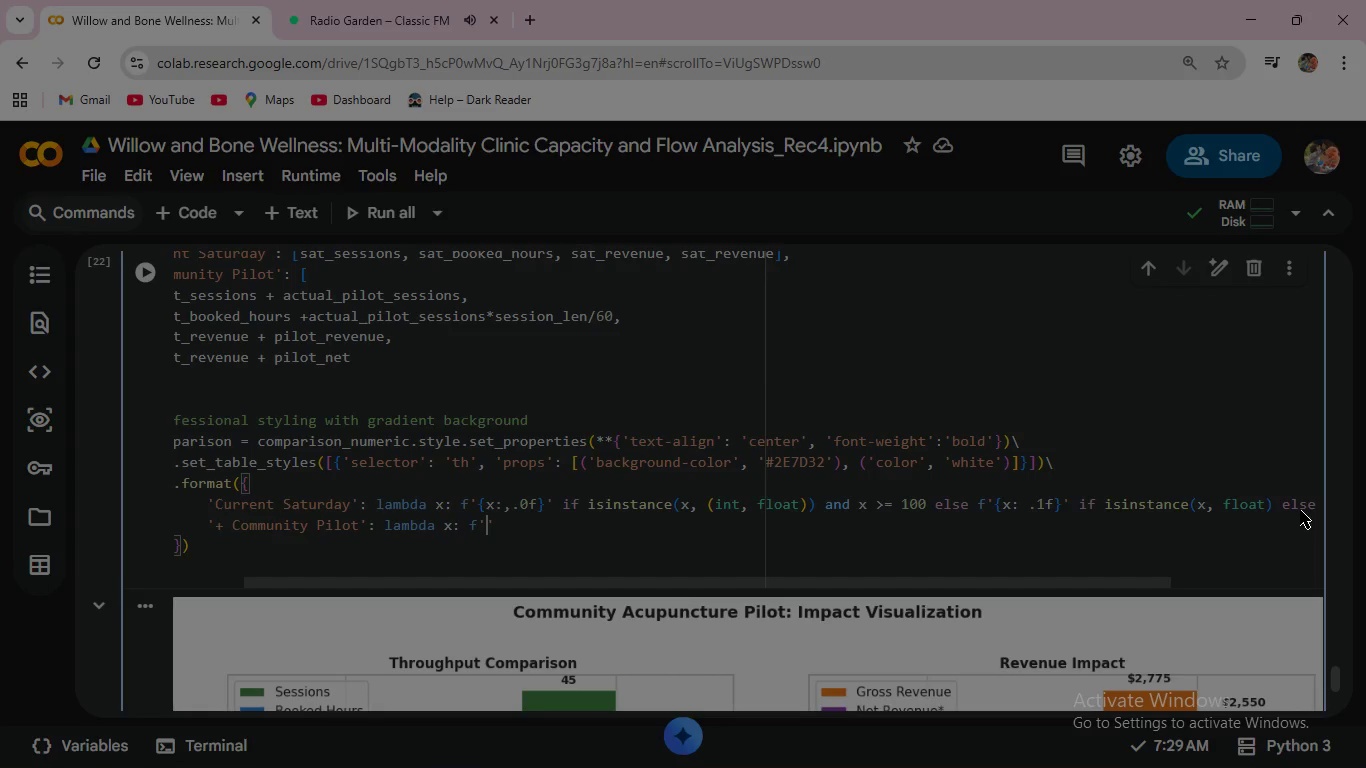 
type({x:,.0f)
key(Escape)
 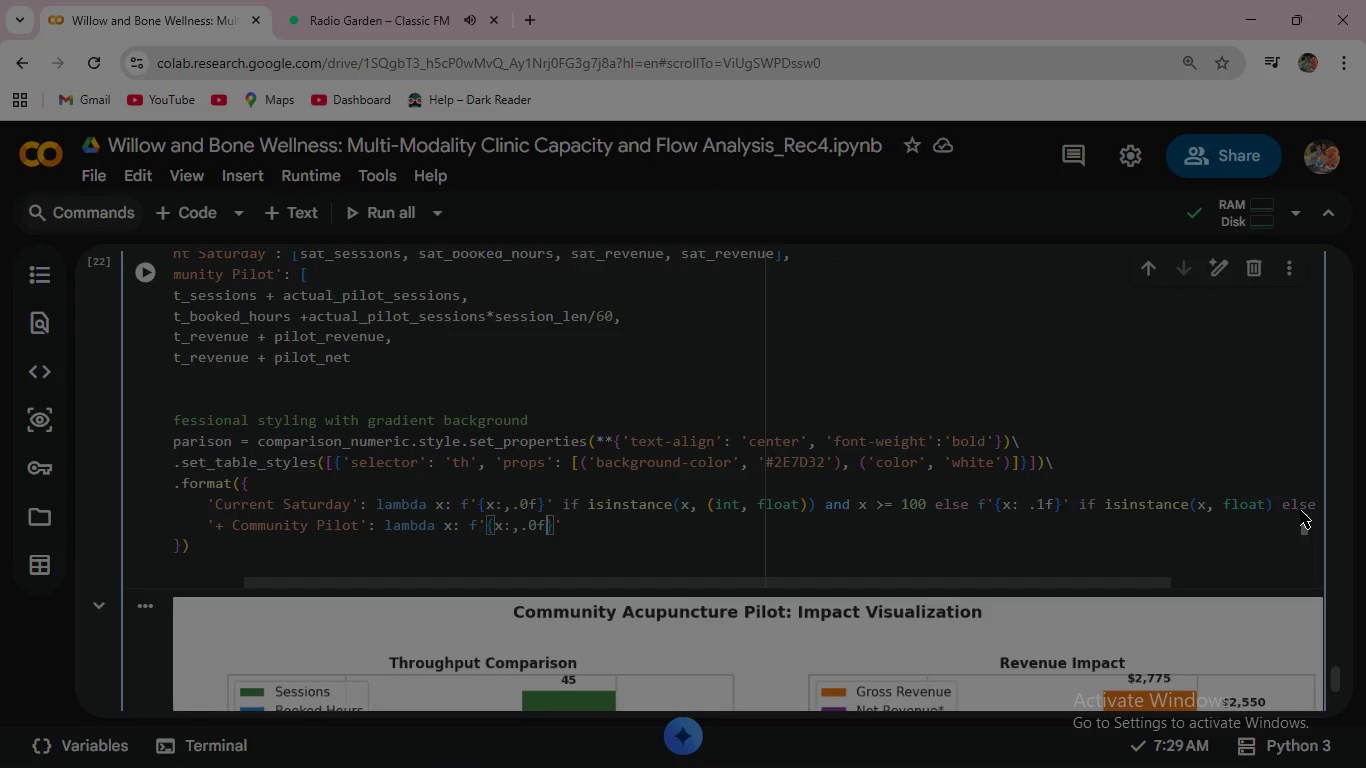 
key(ArrowRight)
 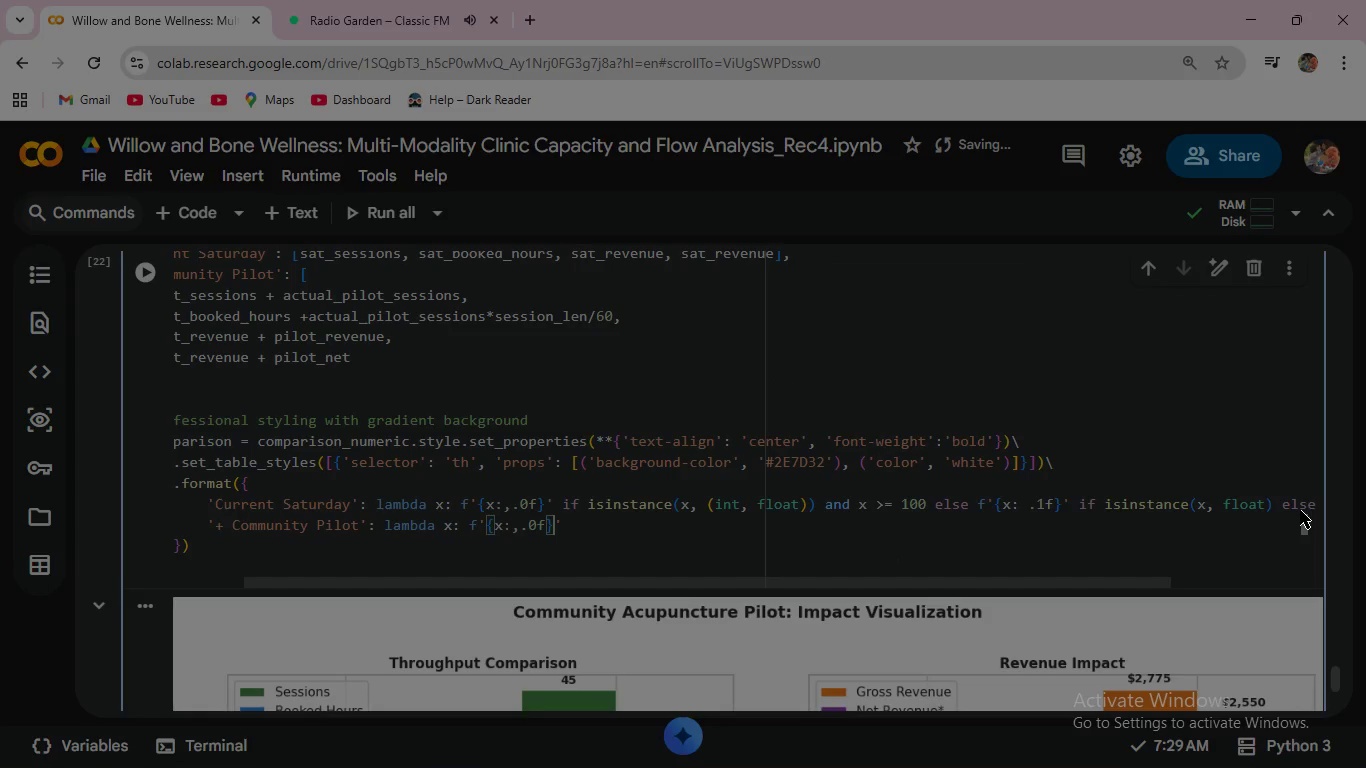 
key(ArrowRight)
 